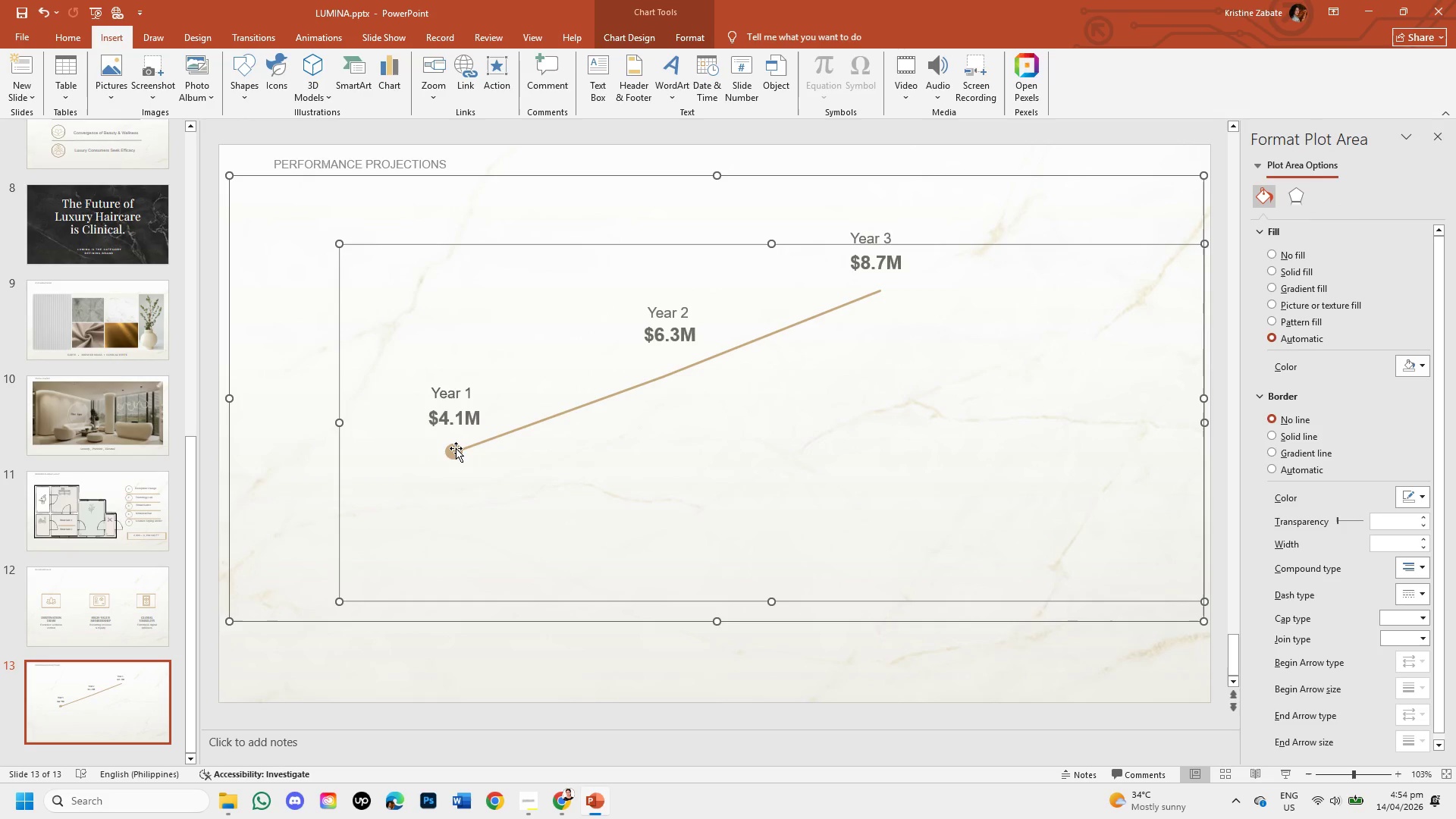 
left_click([457, 448])
 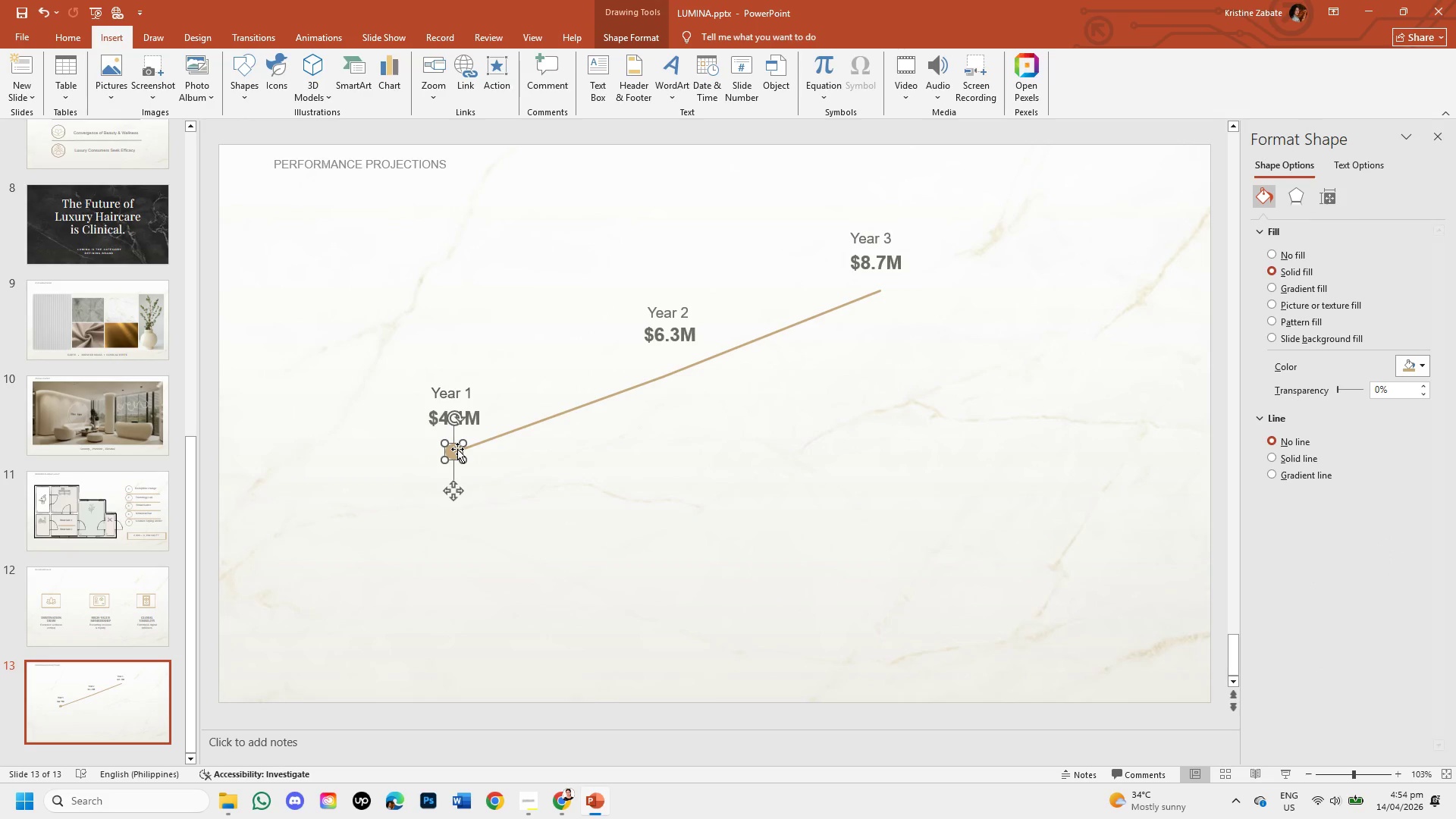 
key(Control+C)
 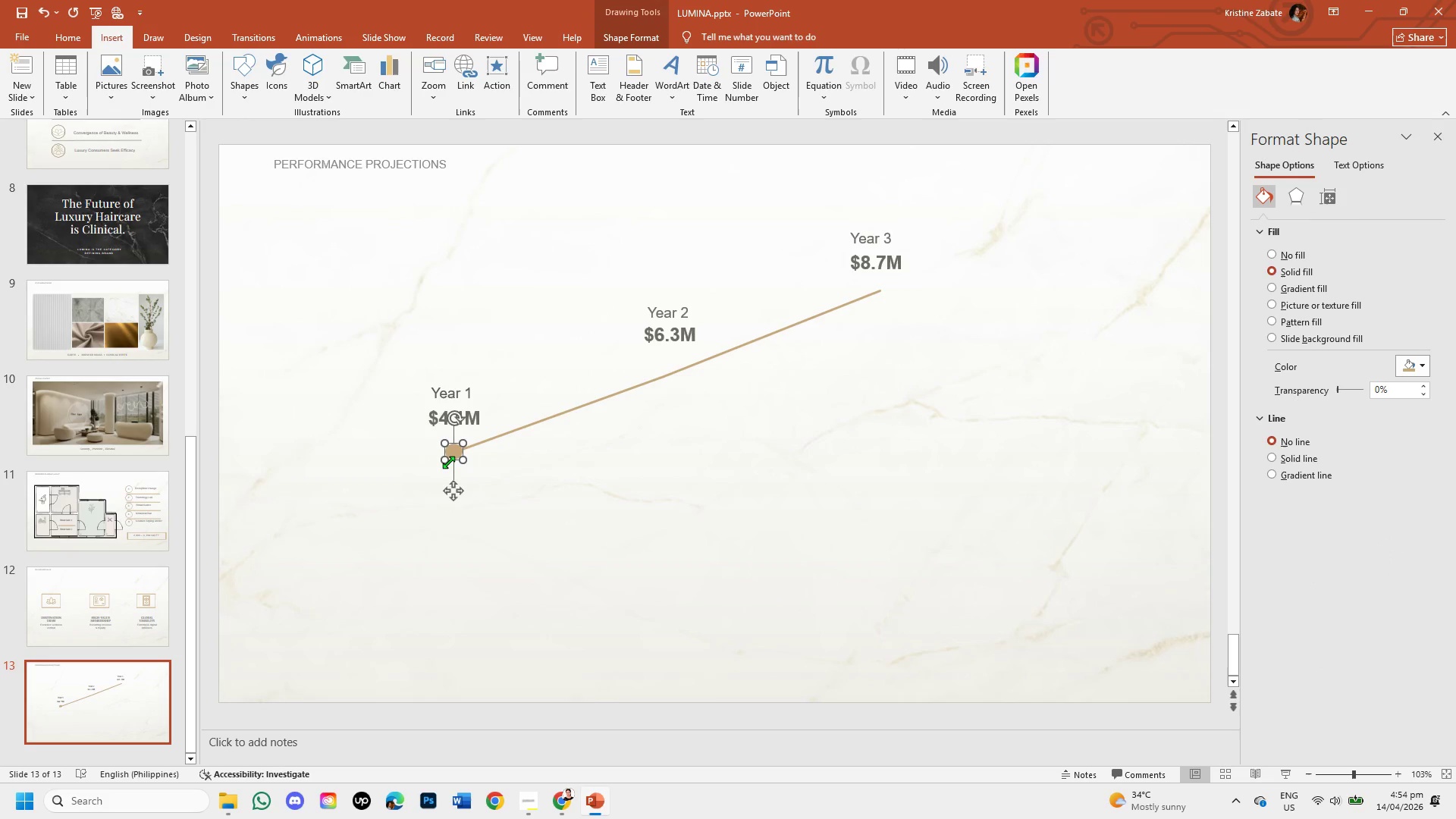 
key(Control+V)
 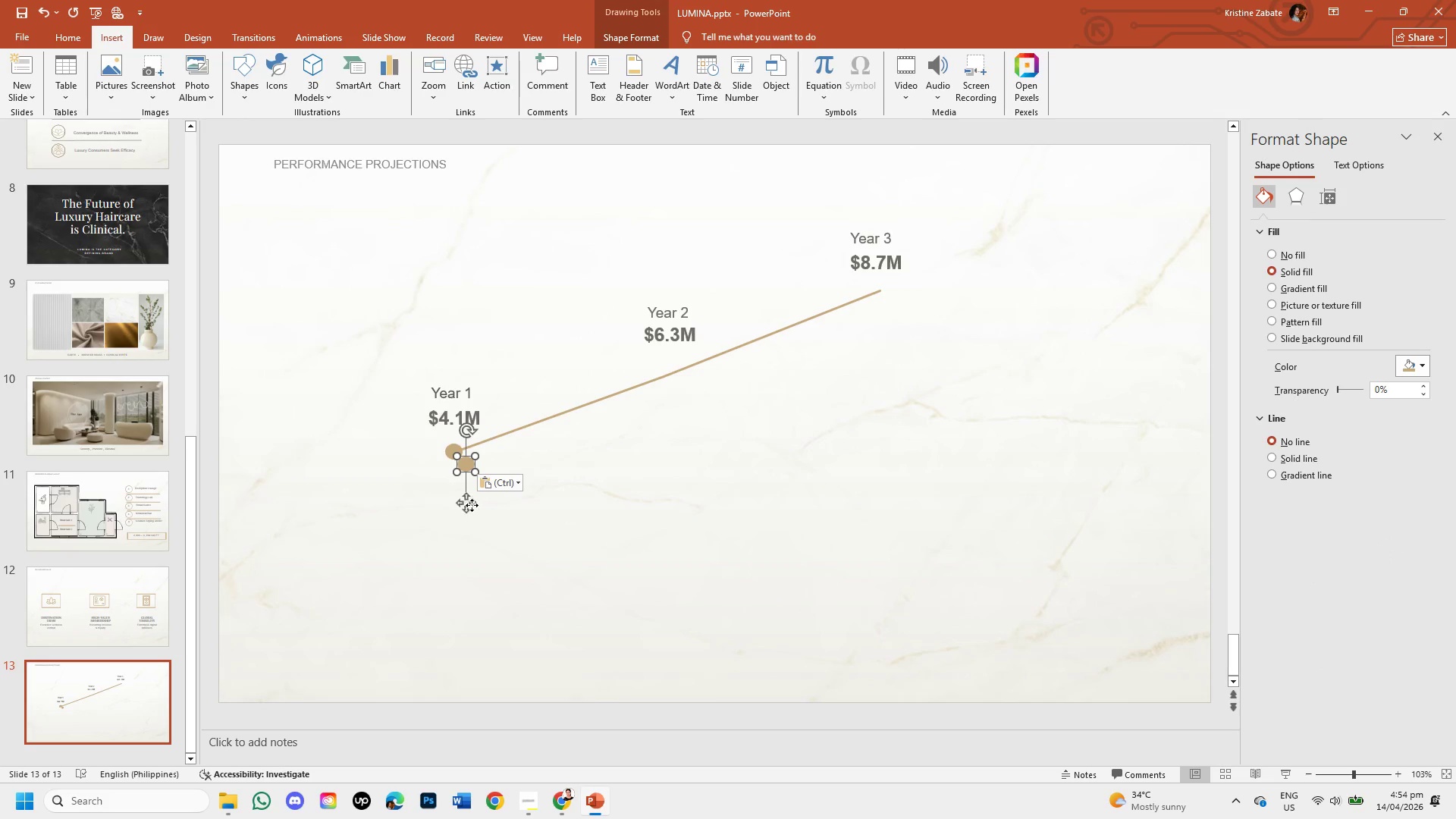 
left_click_drag(start_coordinate=[468, 508], to_coordinate=[679, 415])
 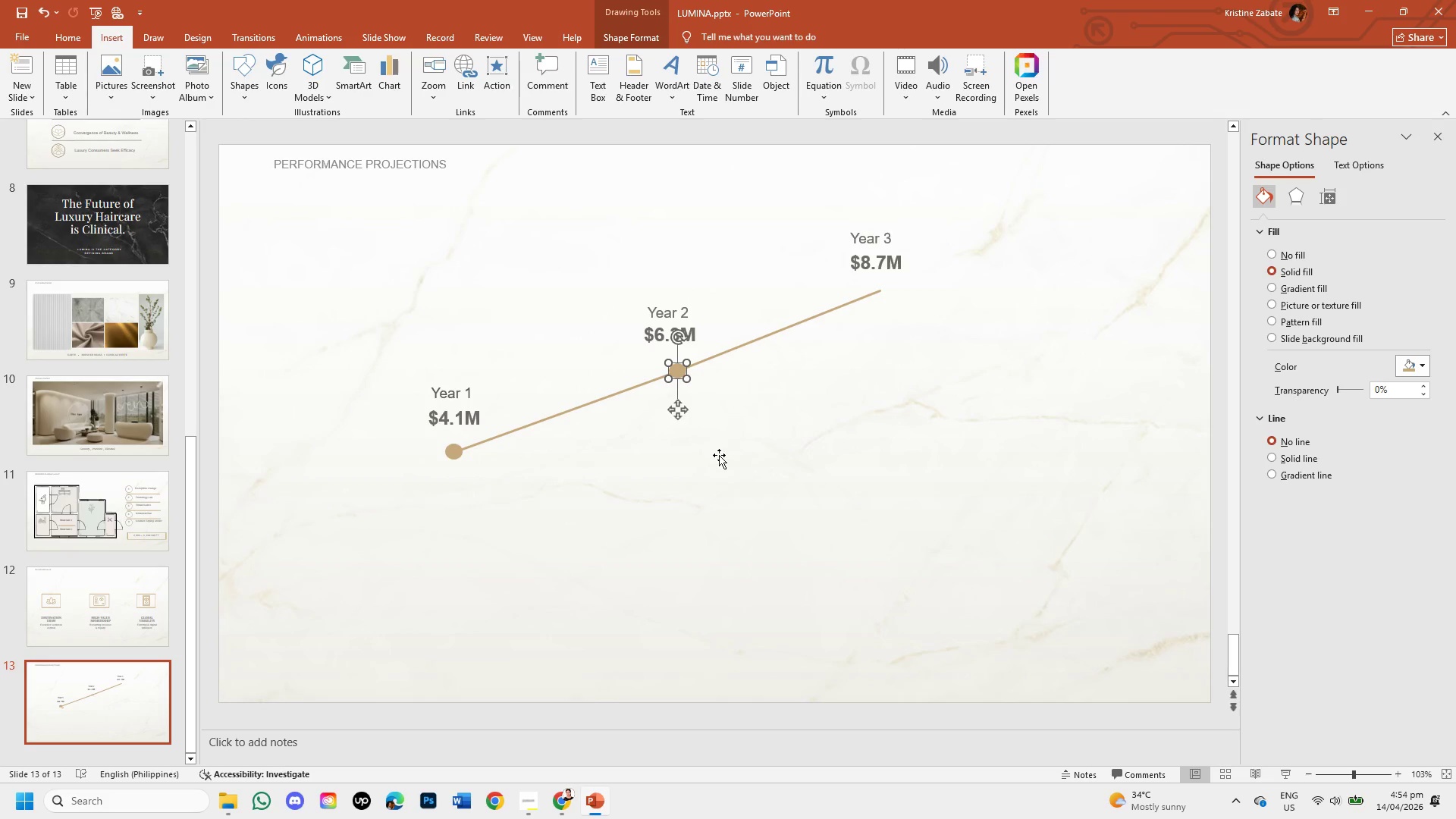 
left_click([719, 455])
 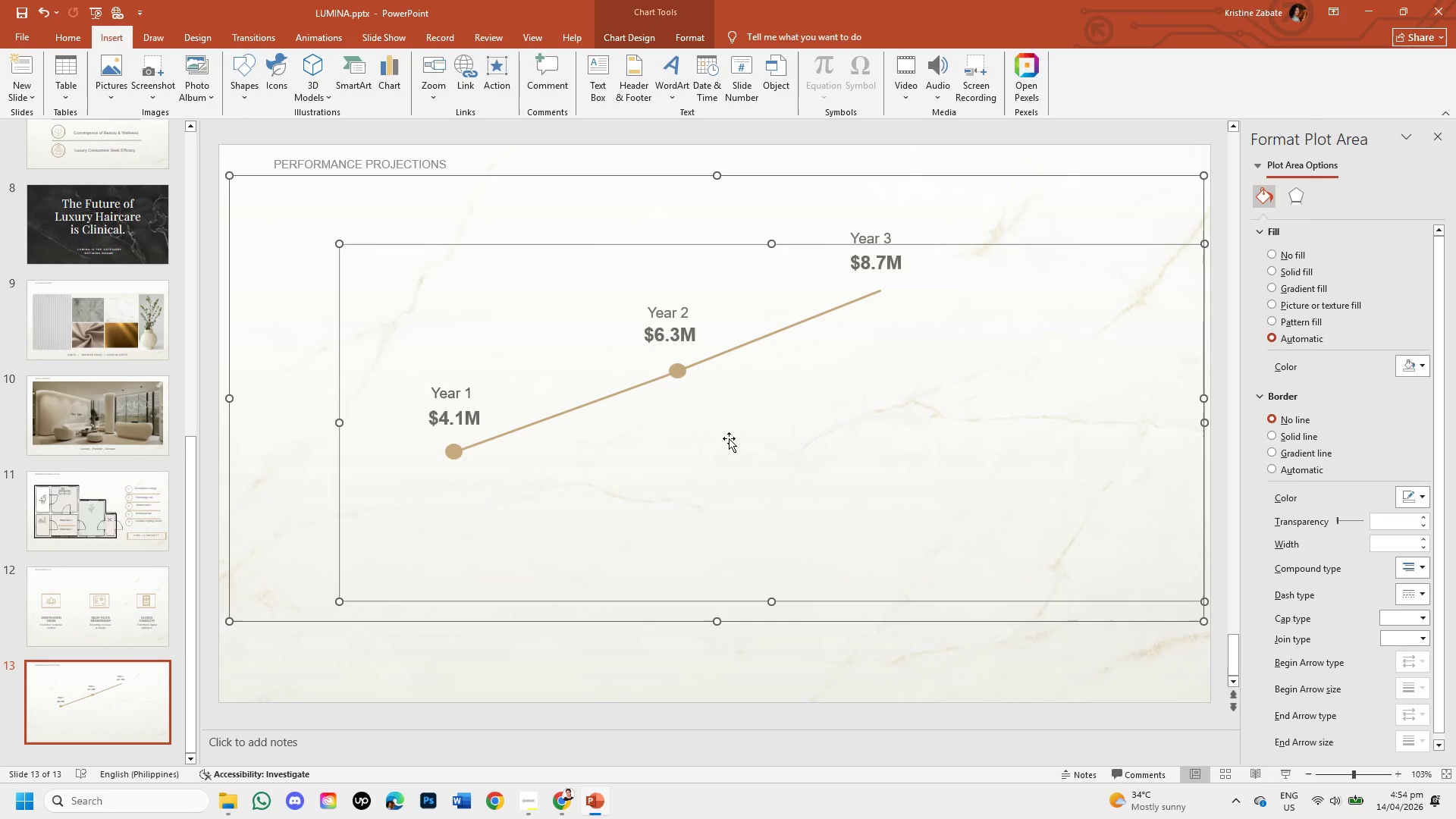 
key(Control+C)
 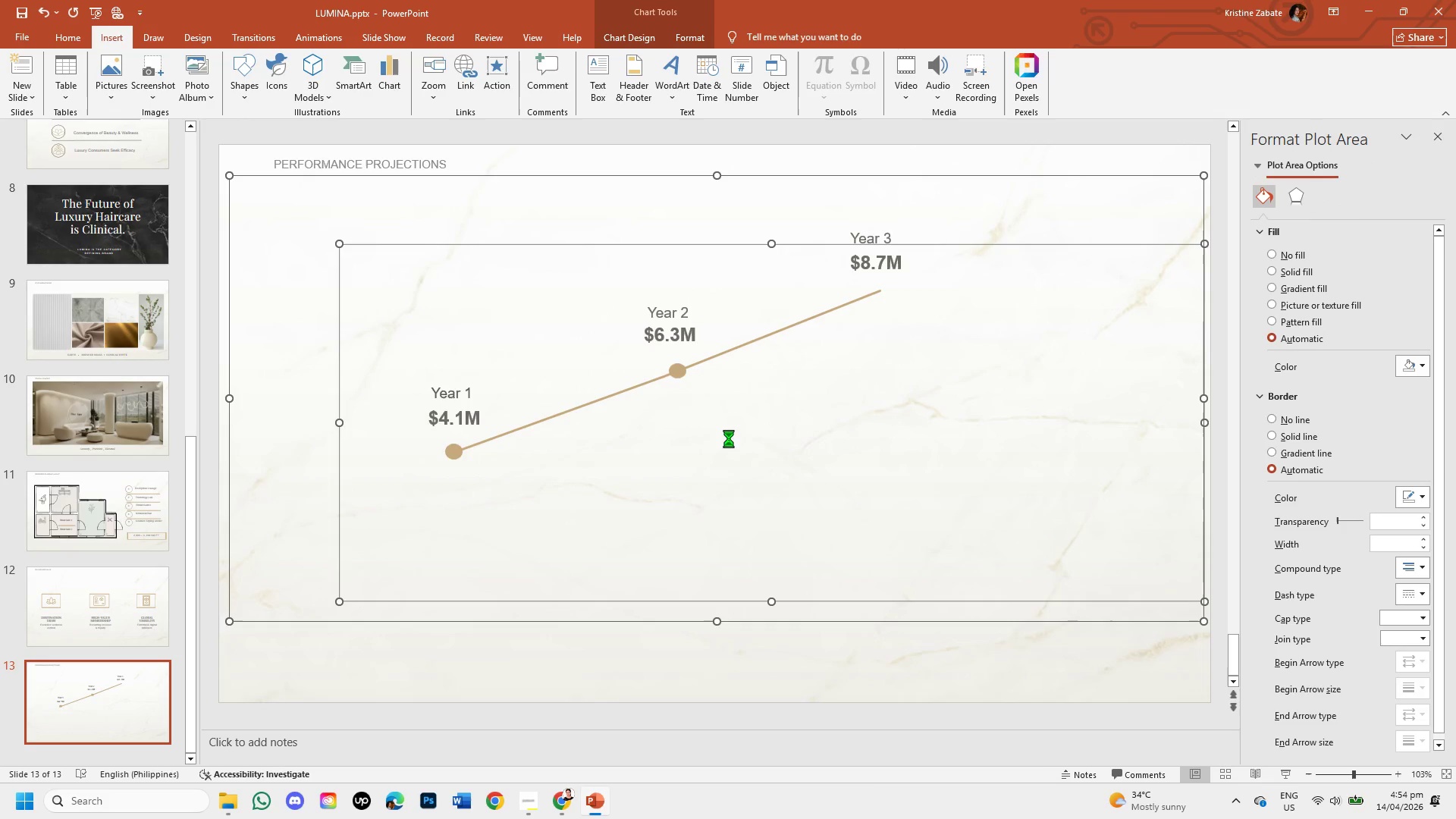 
key(Control+V)
 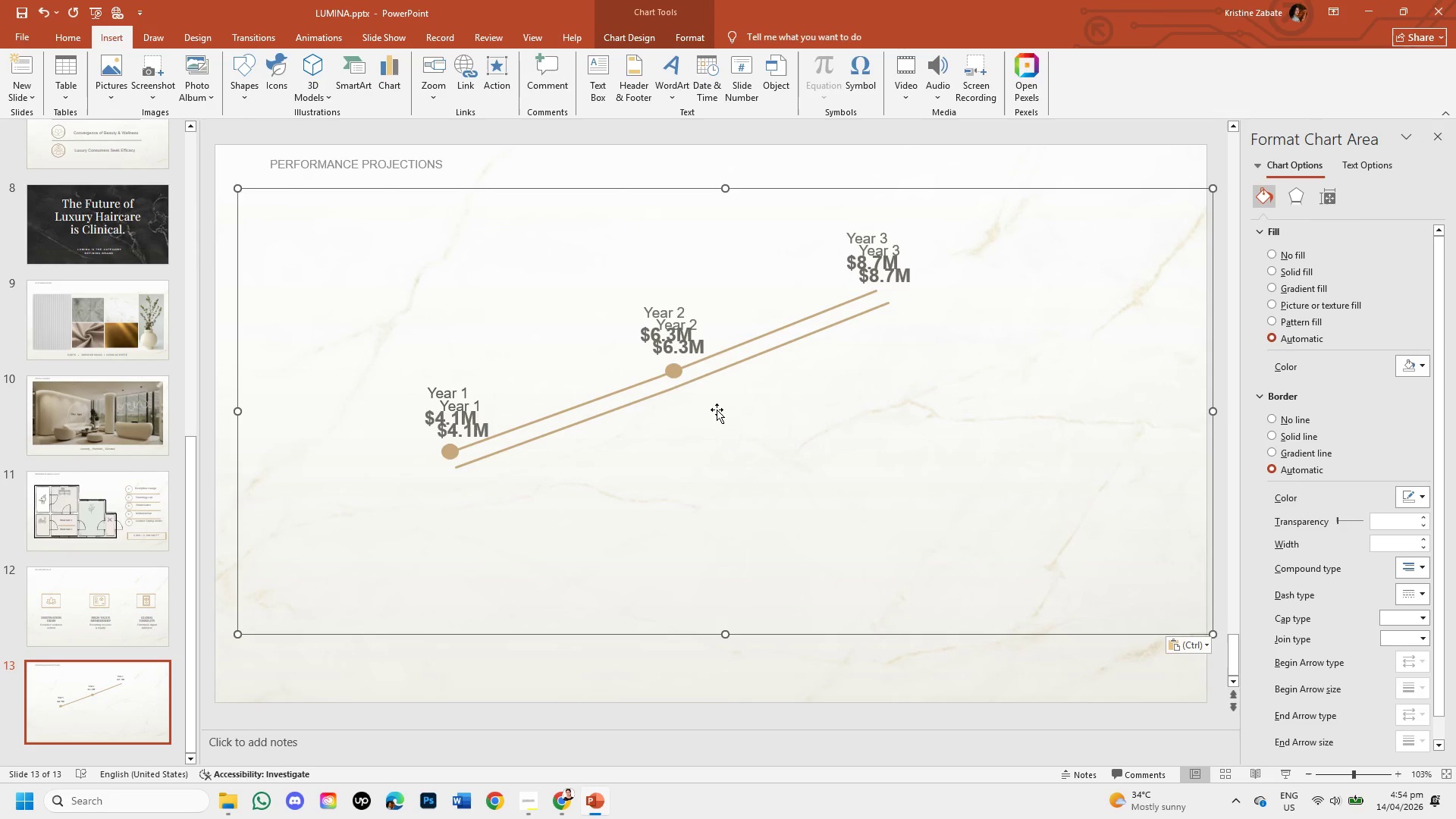 
key(Control+Z)
 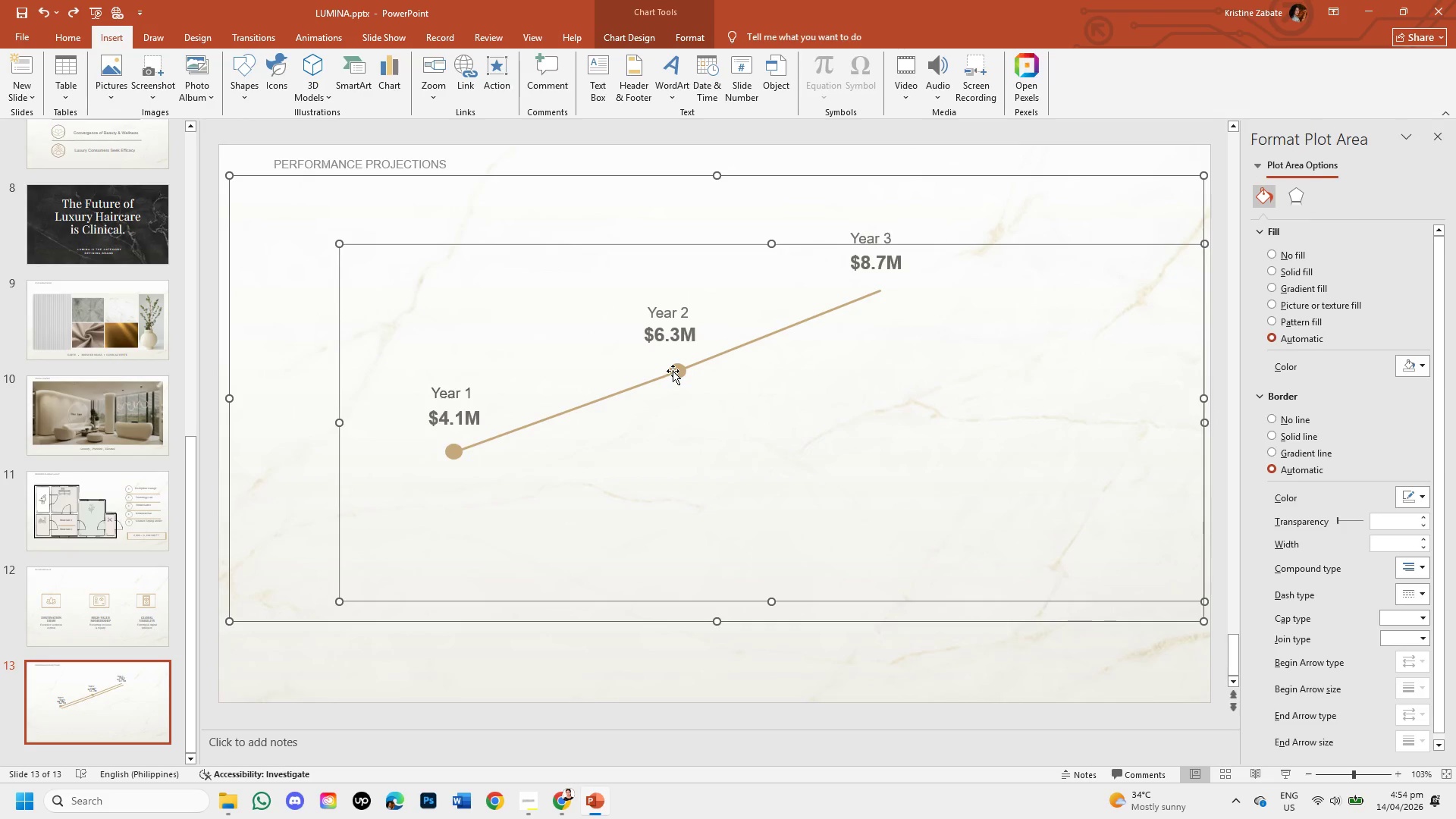 
left_click([673, 371])
 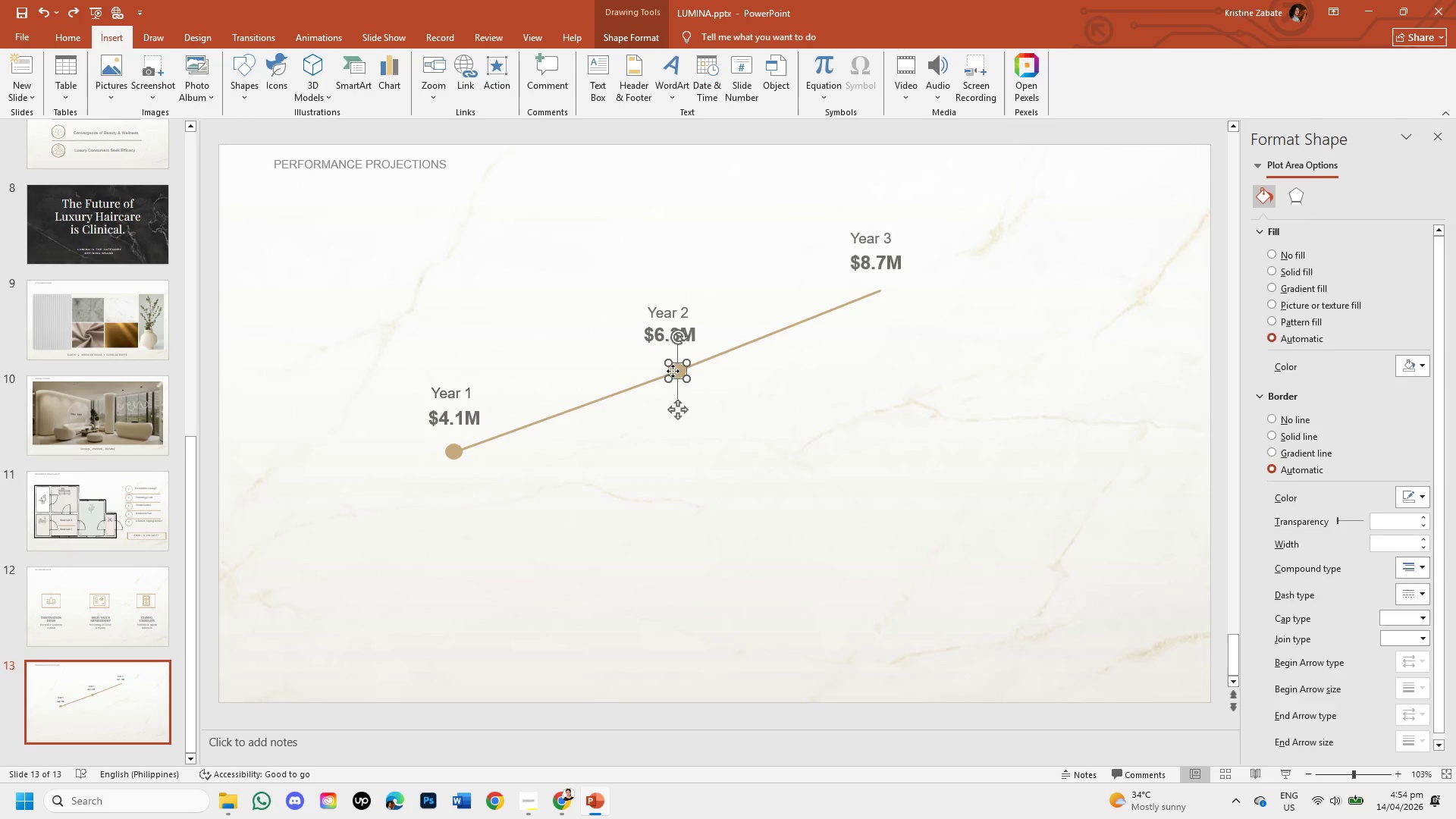 
key(Control+C)
 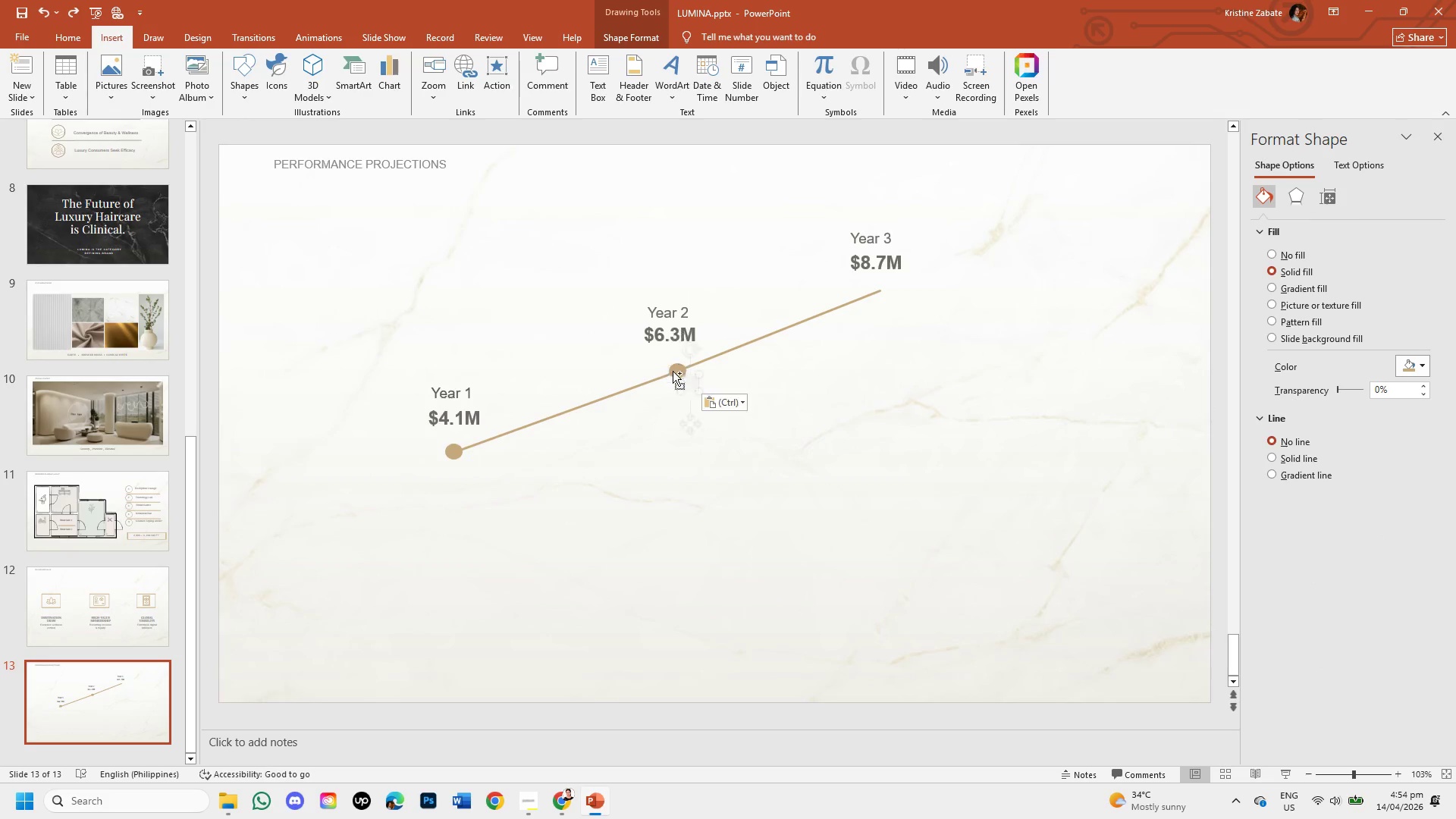 
key(Control+V)
 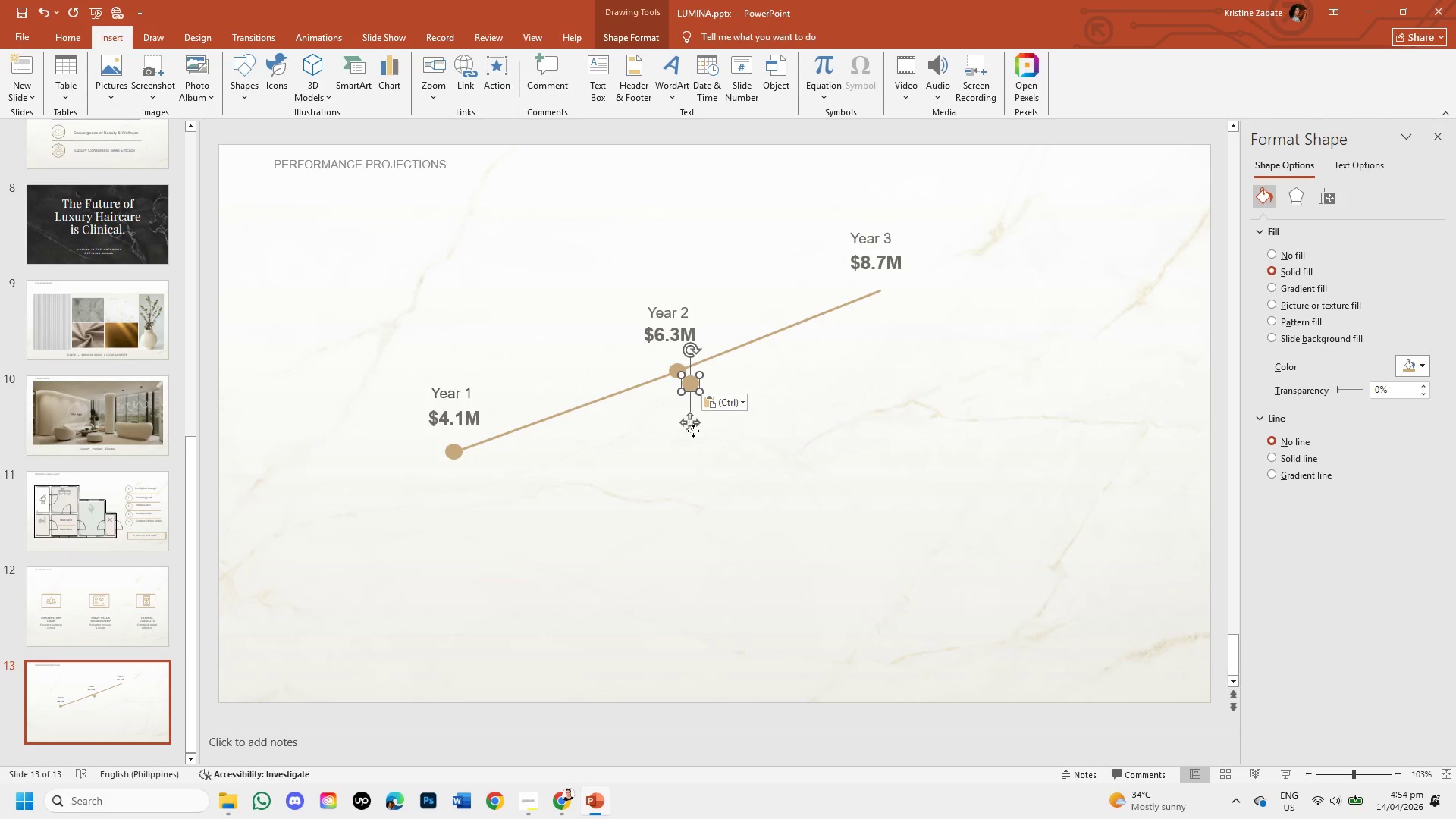 
left_click_drag(start_coordinate=[693, 431], to_coordinate=[881, 337])
 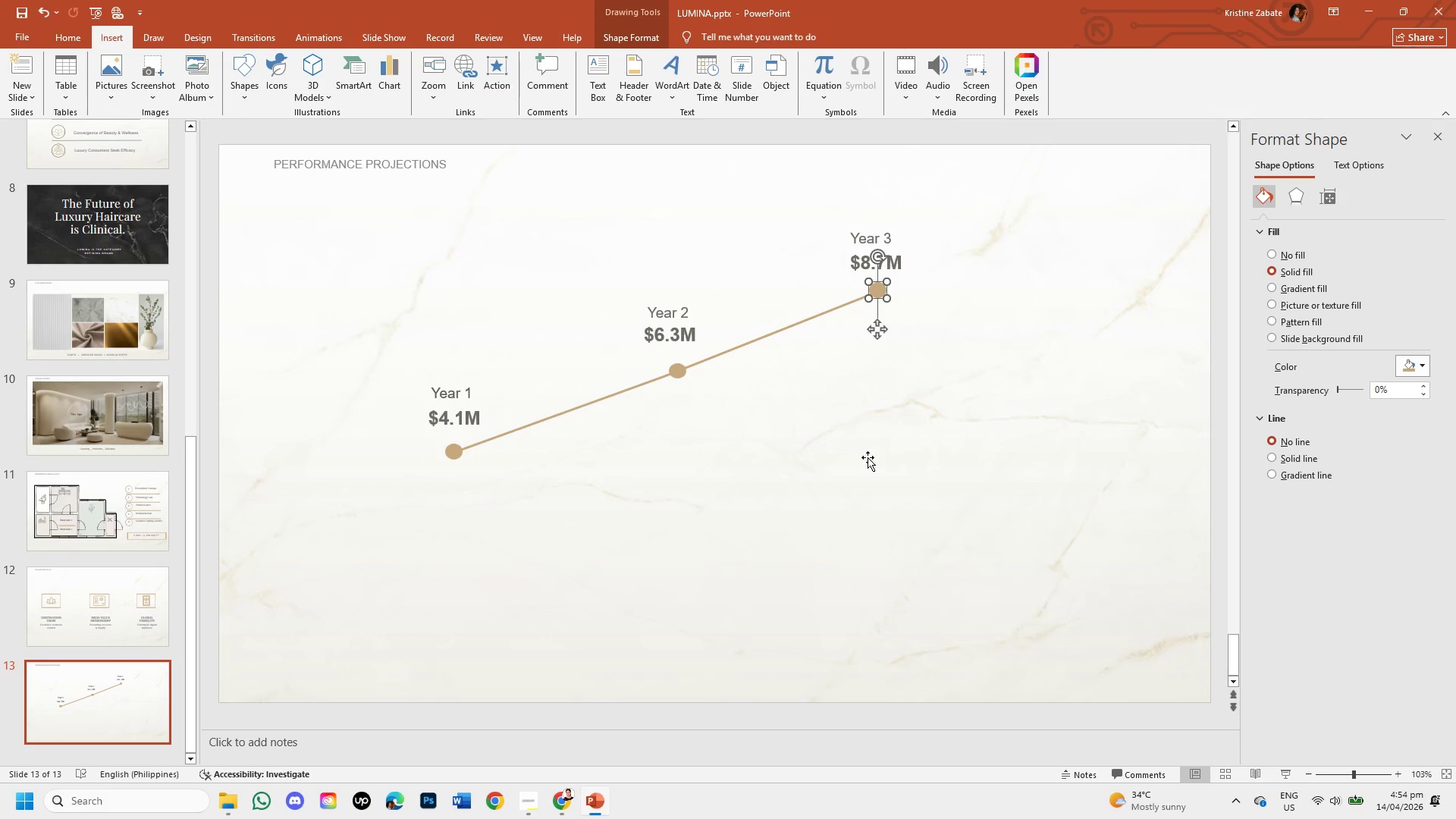 
left_click([868, 457])
 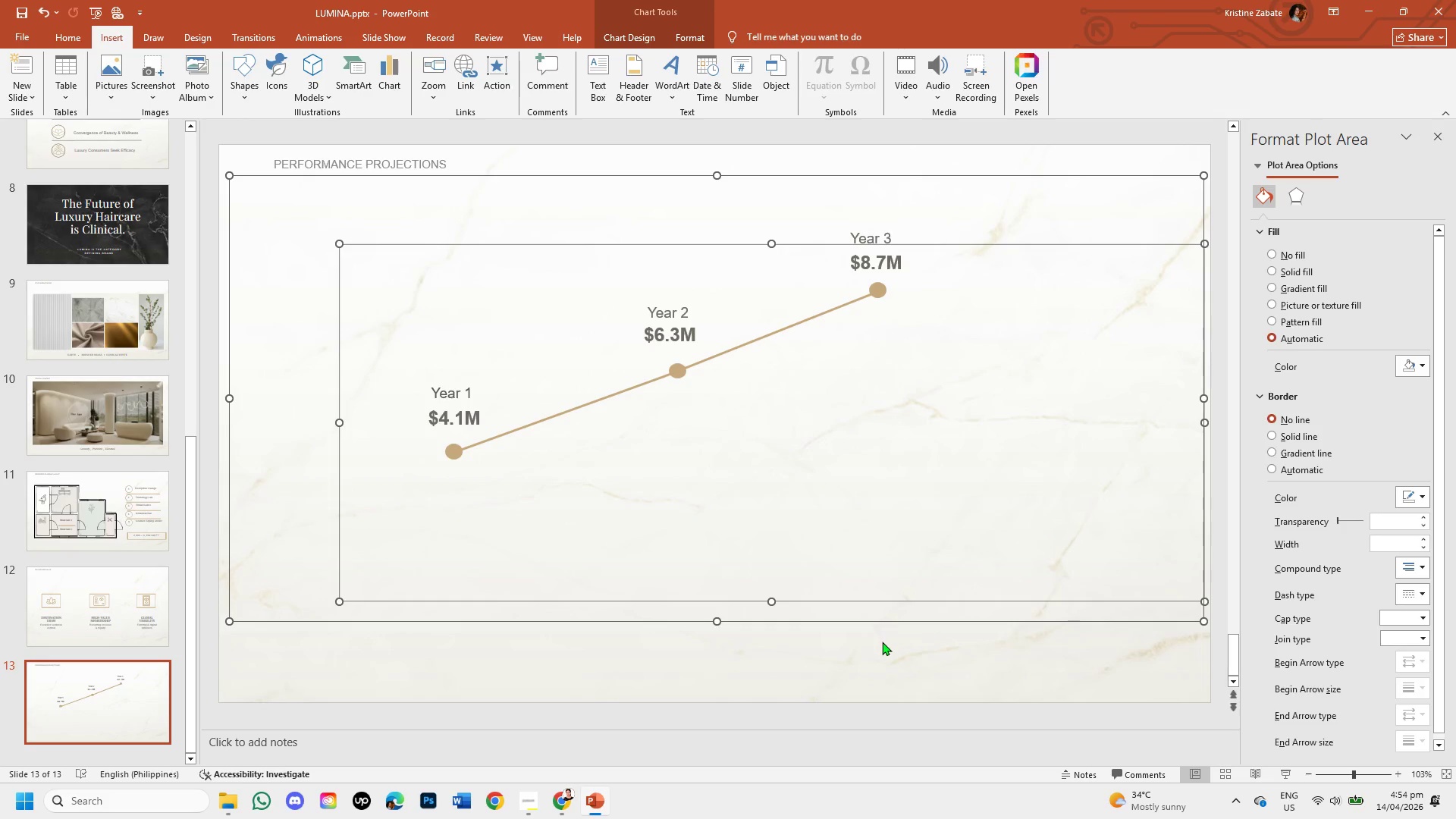 
left_click_drag(start_coordinate=[882, 642], to_coordinate=[140, 36])
 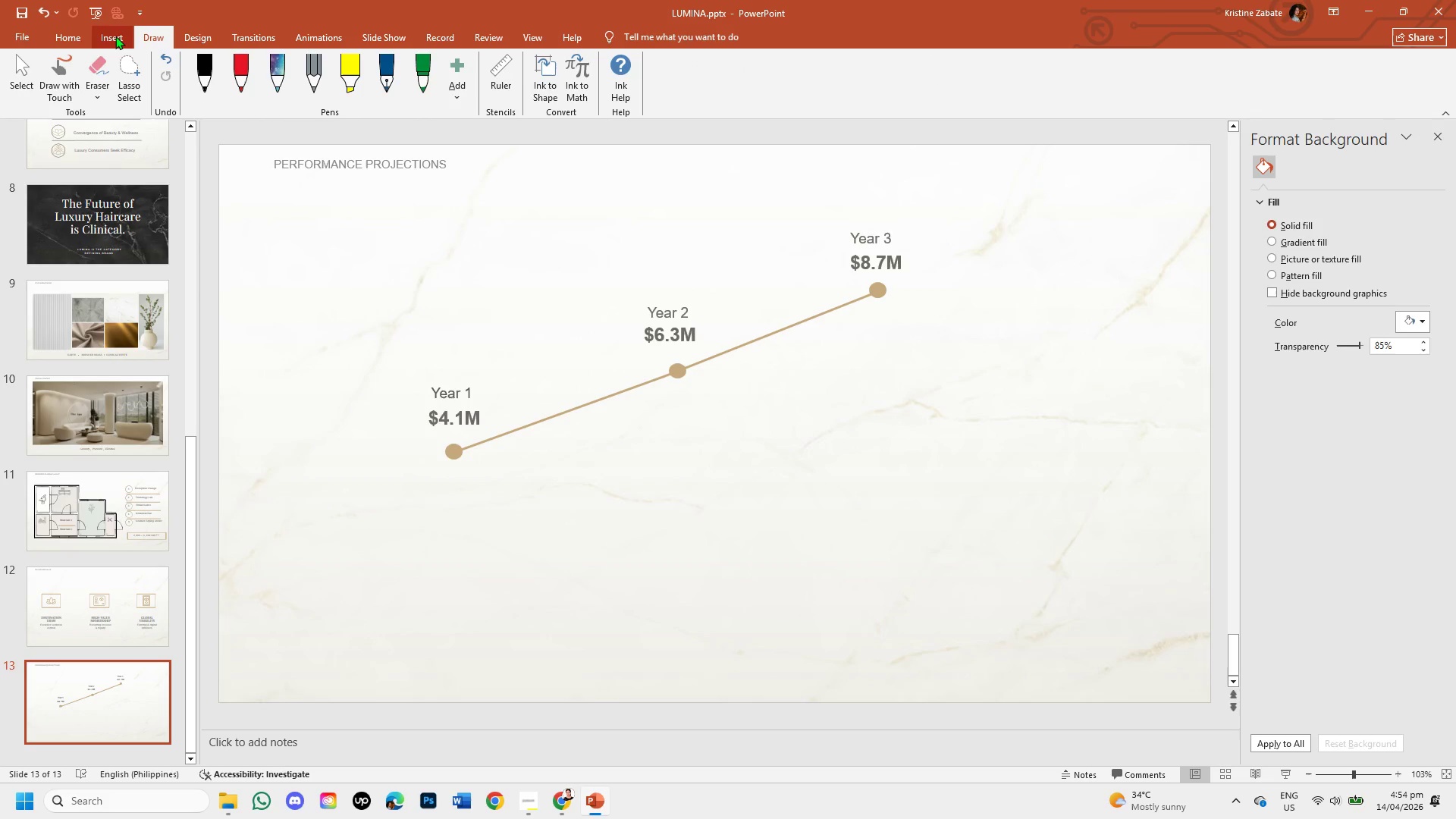 
left_click([140, 36])
 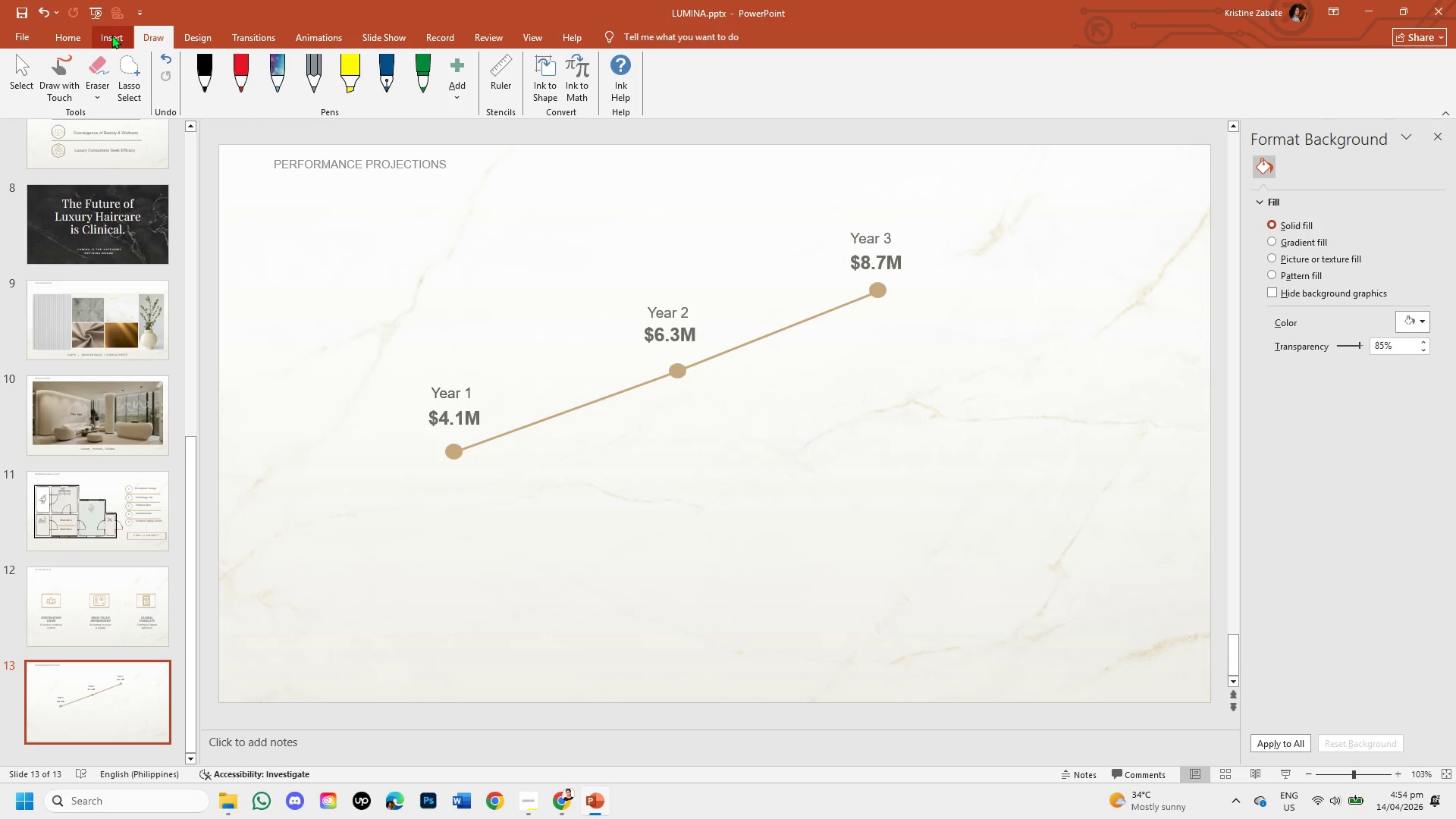 
left_click([111, 35])
 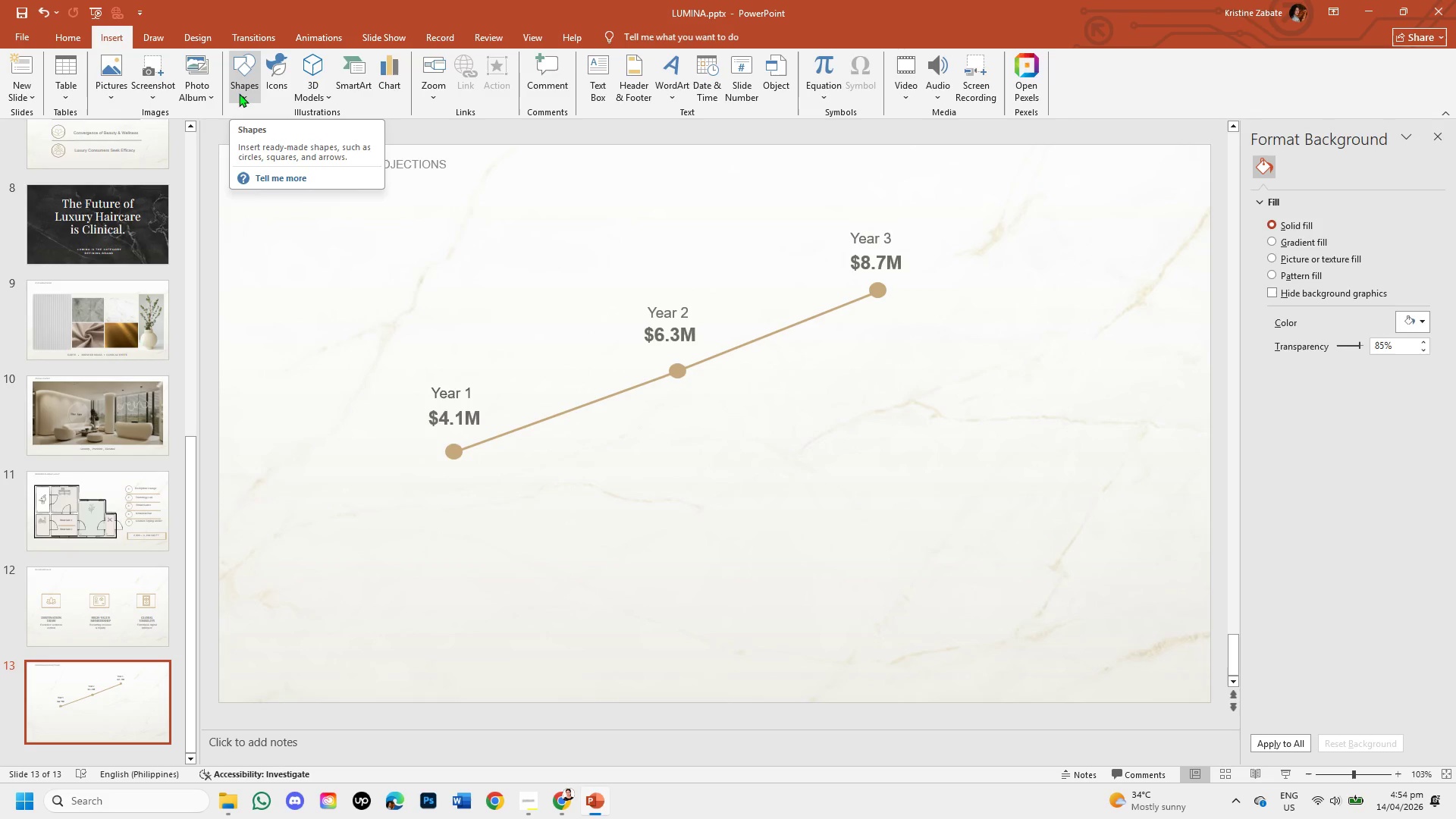 
left_click([239, 93])
 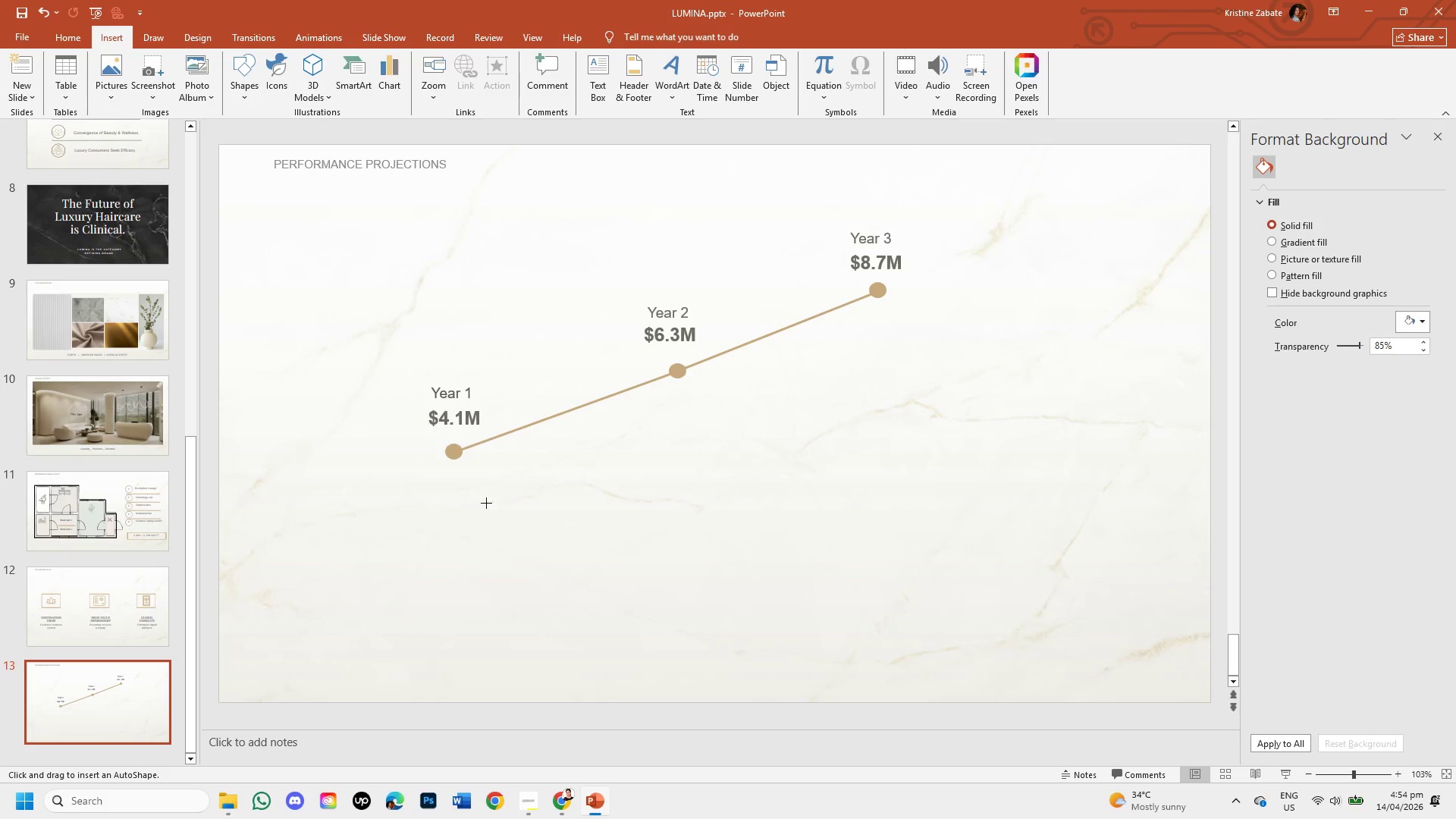 
left_click_drag(start_coordinate=[519, 546], to_coordinate=[924, 605])
 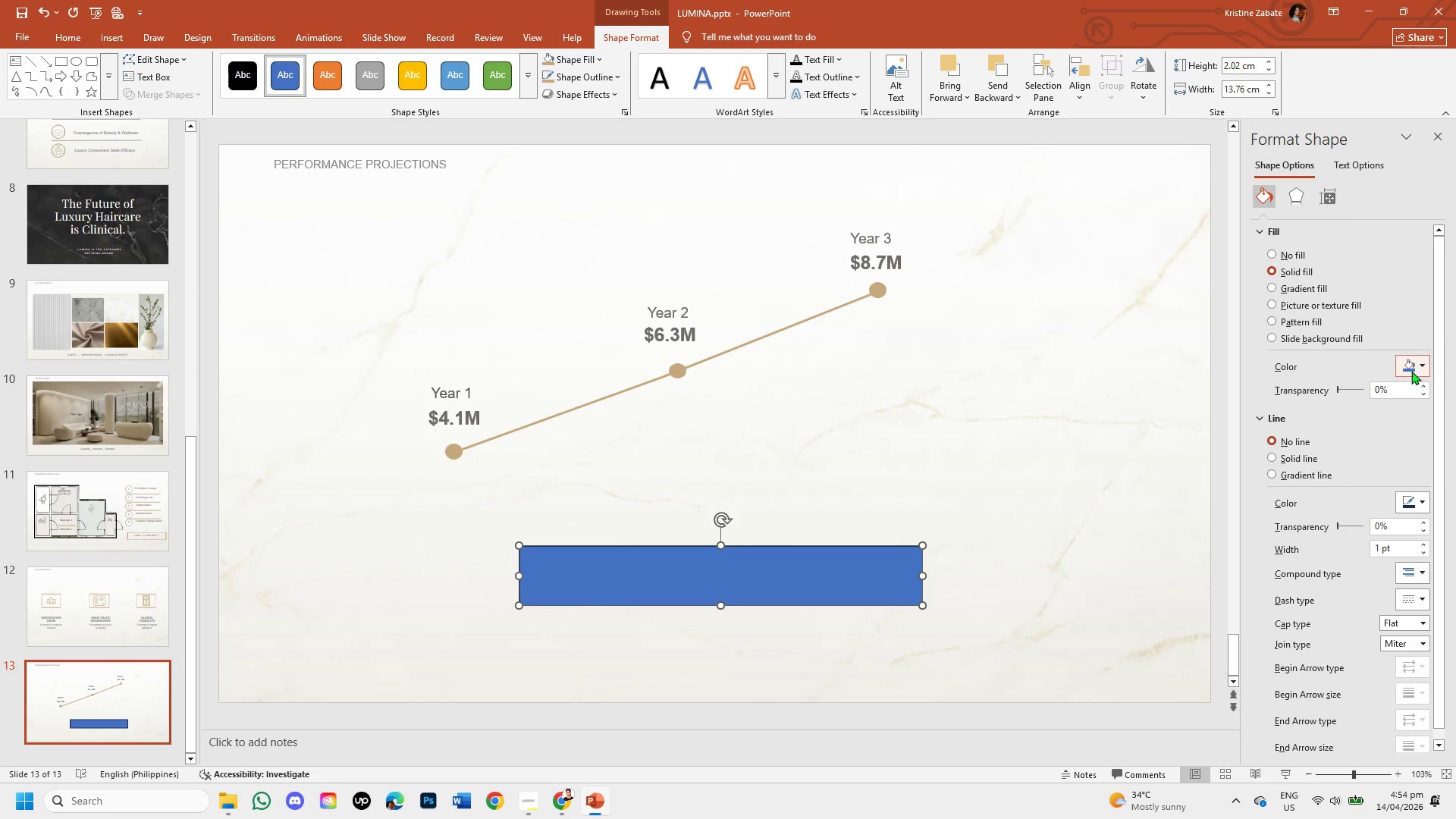 
left_click([1417, 362])
 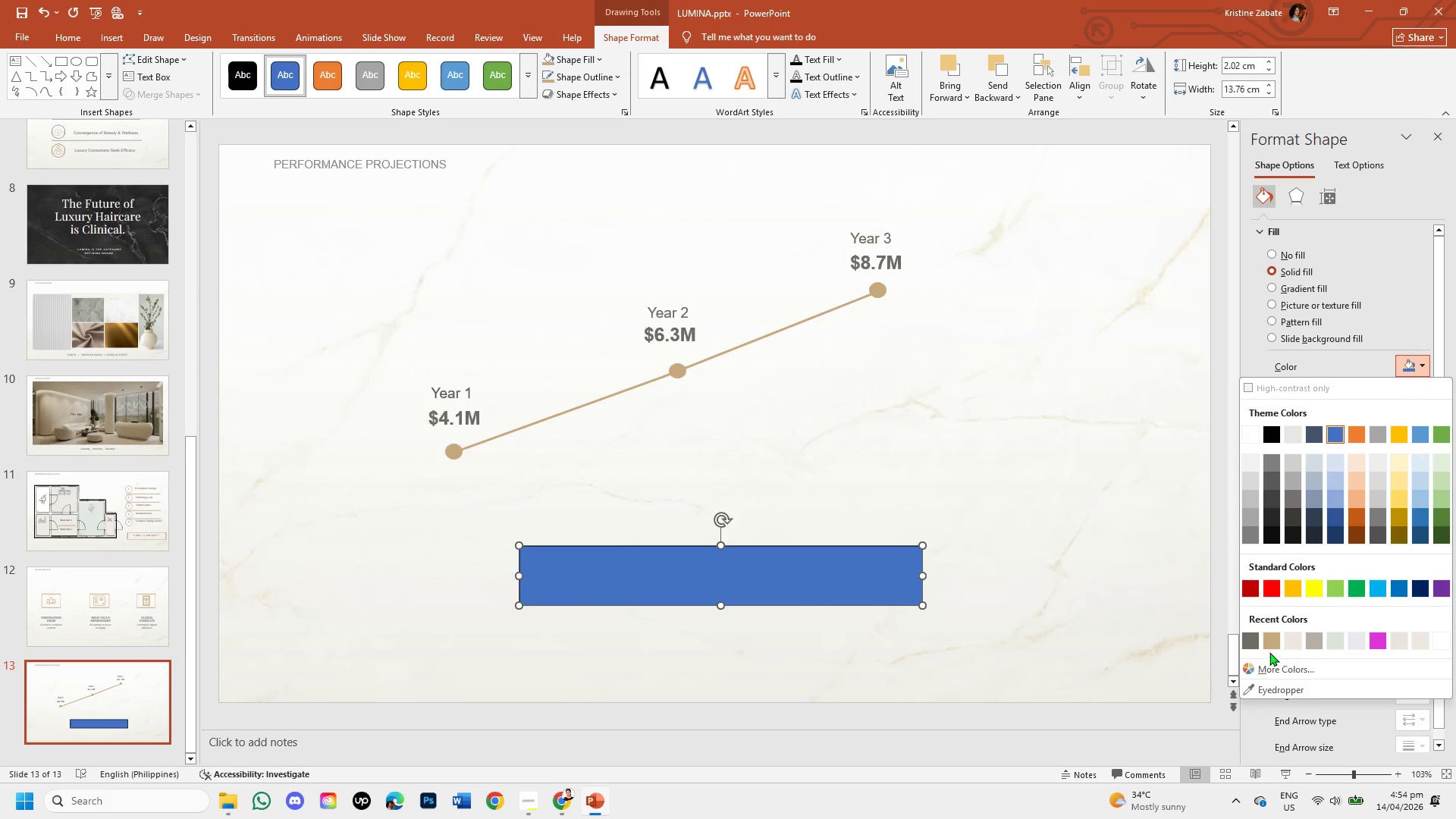 
left_click([1253, 645])
 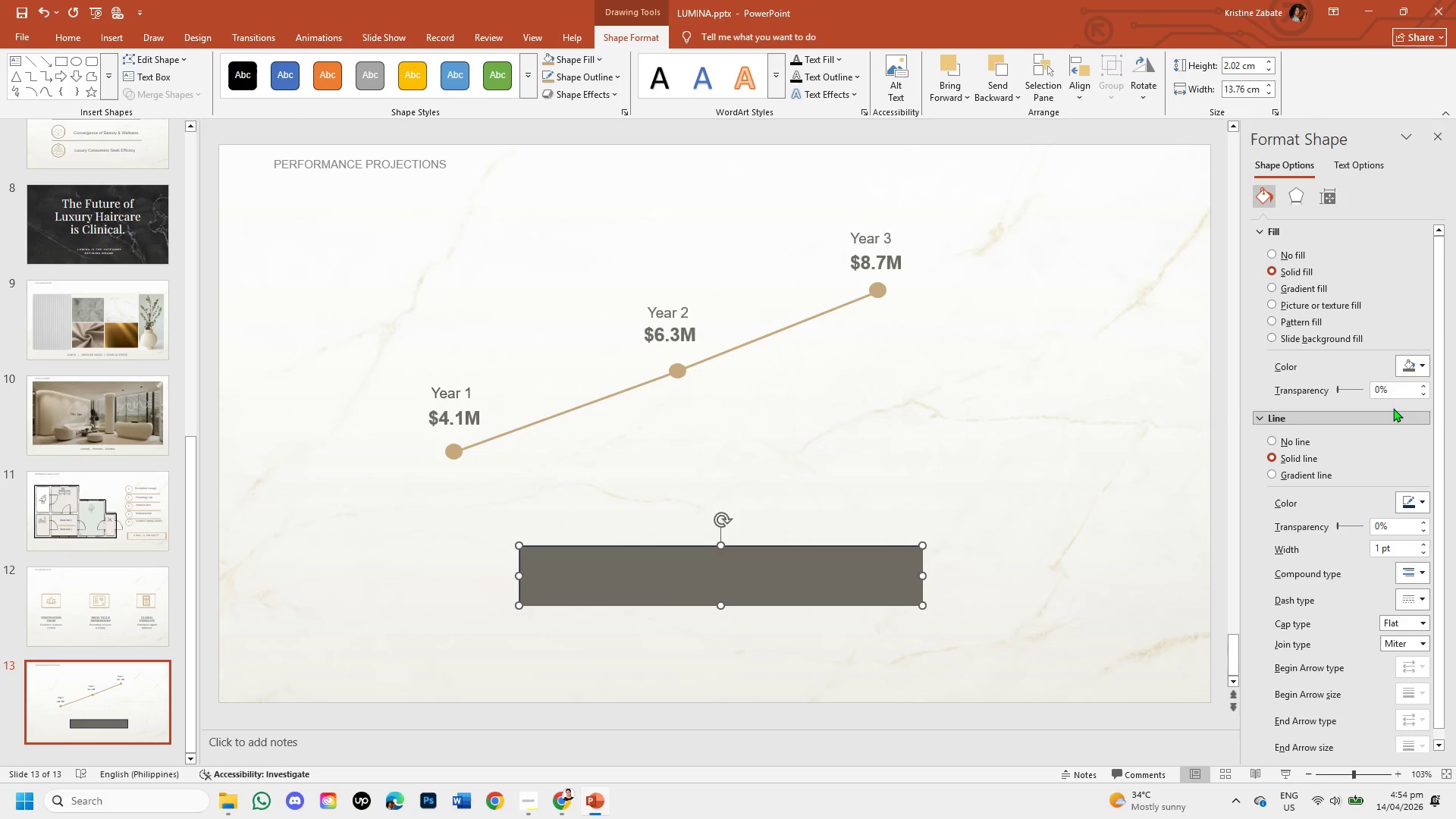 
left_click([1423, 361])
 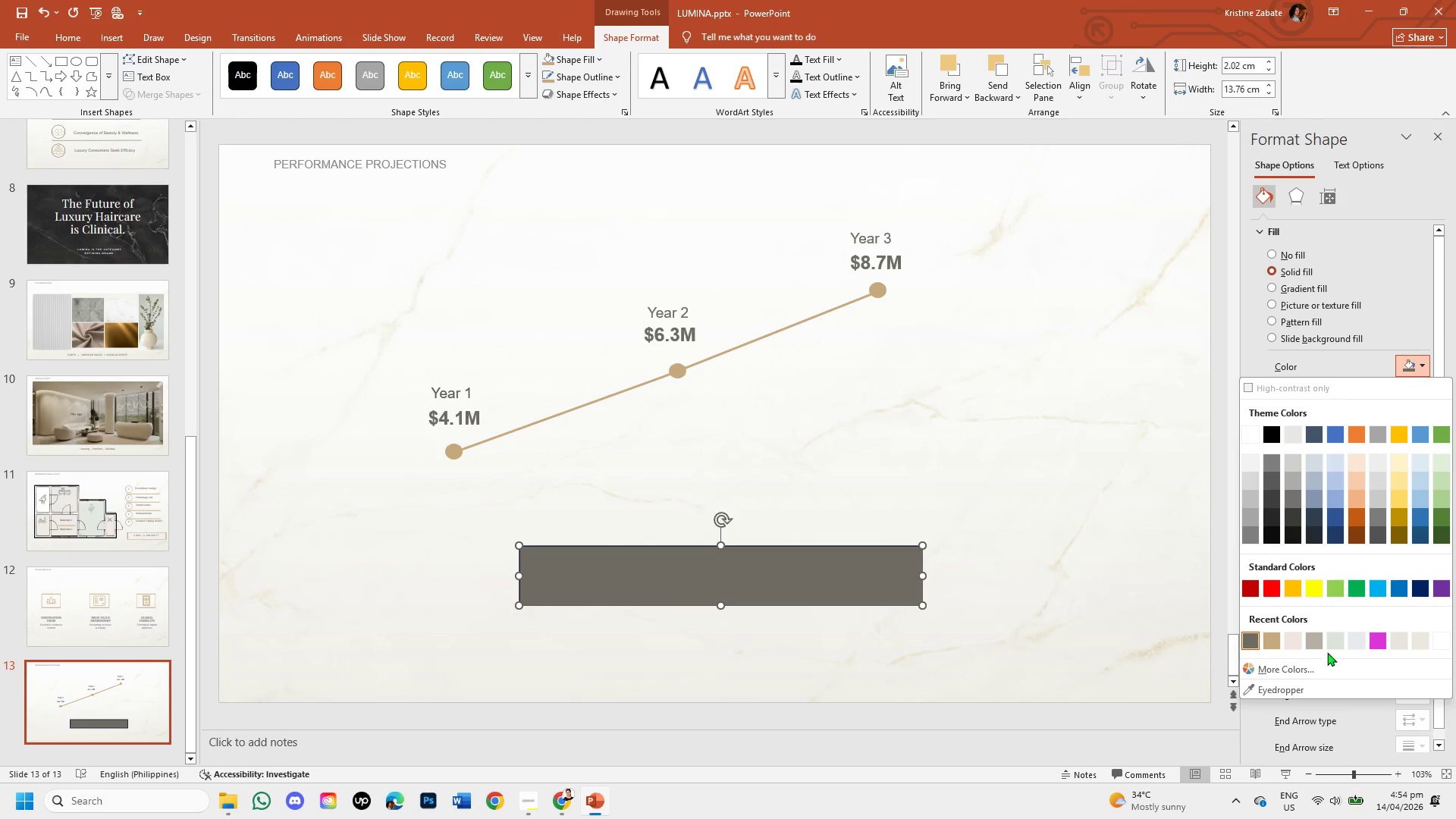 
left_click([1312, 642])
 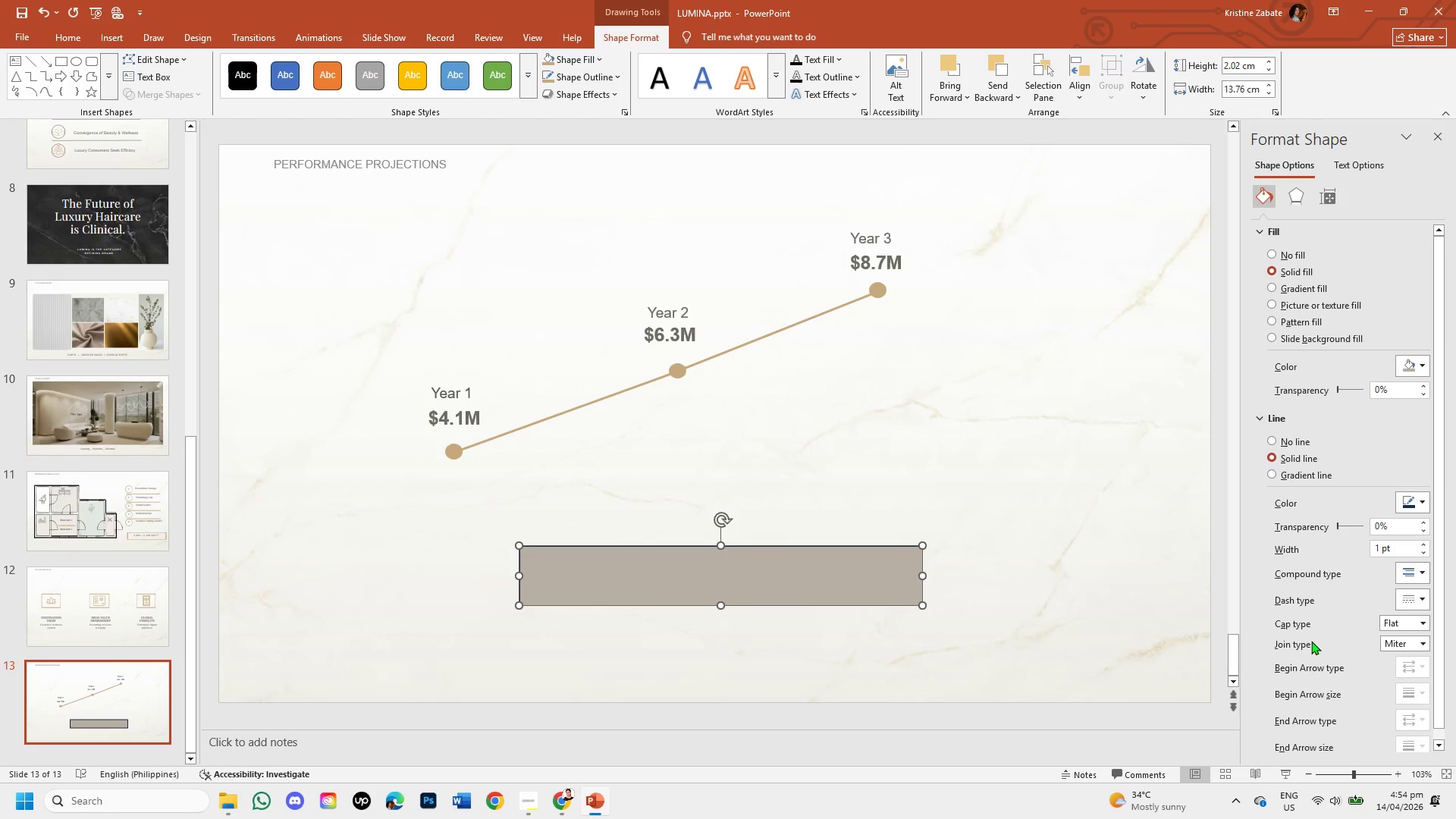 
wait(10.08)
 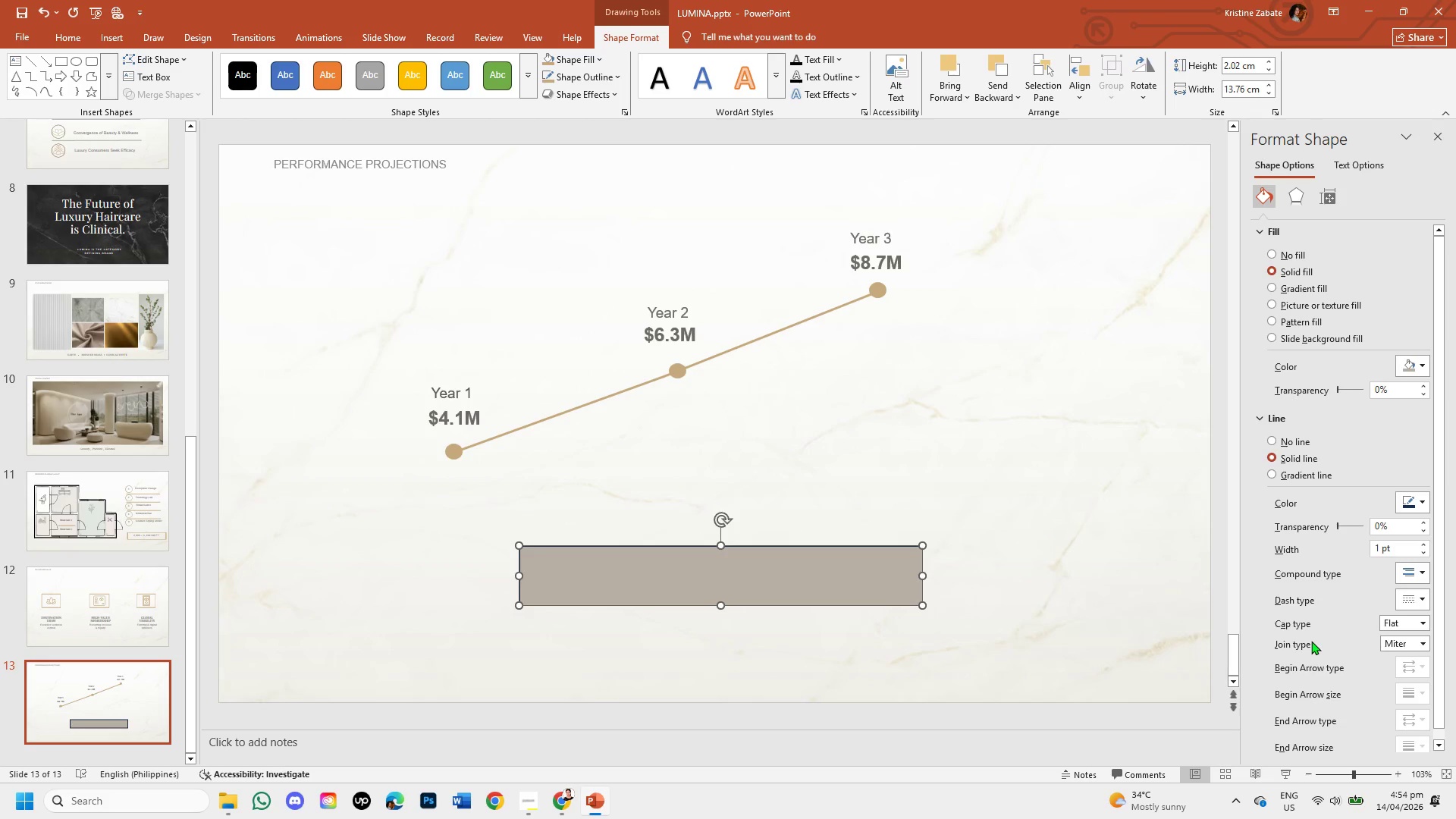 
left_click([1273, 438])
 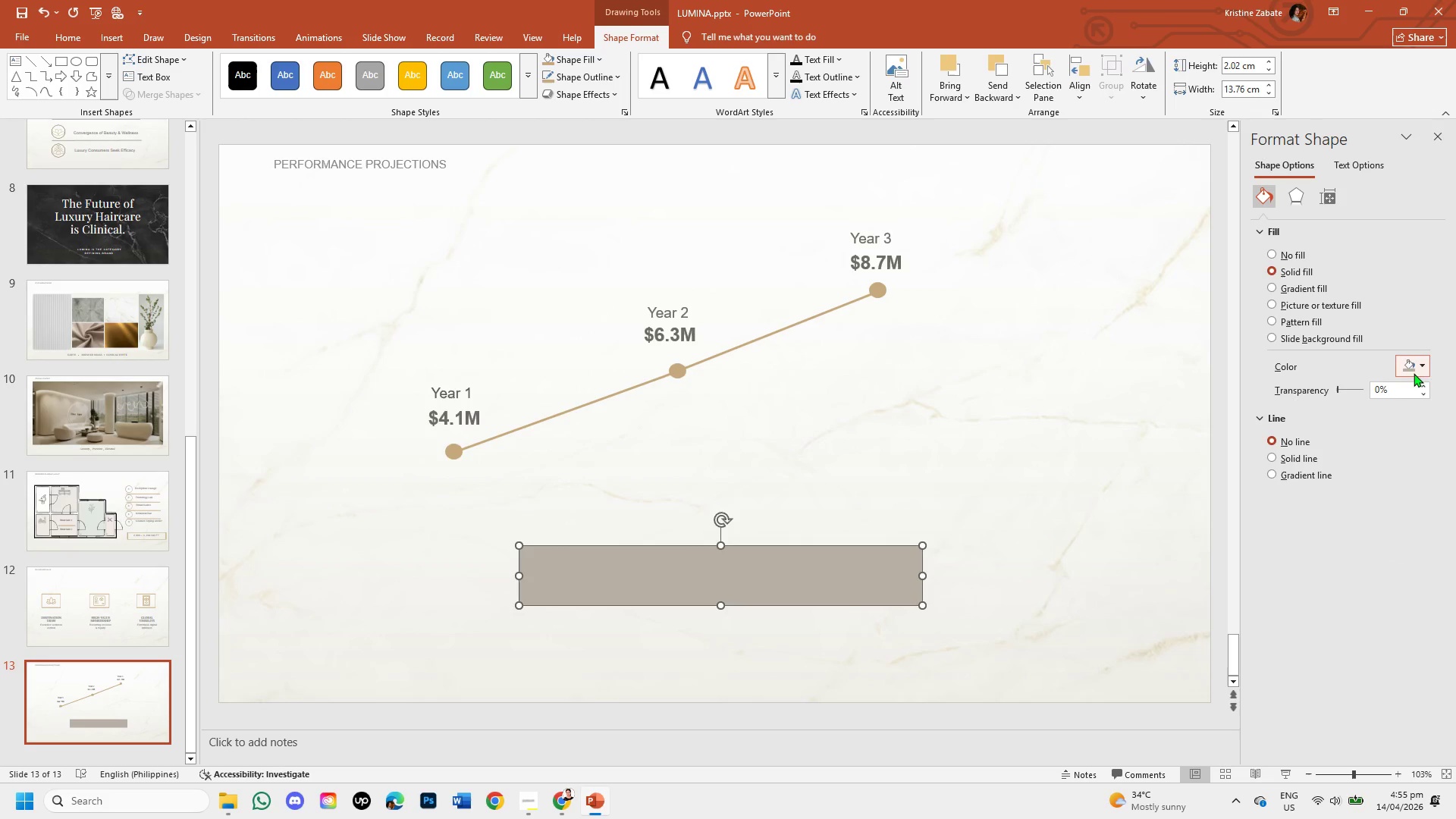 
left_click([1420, 370])
 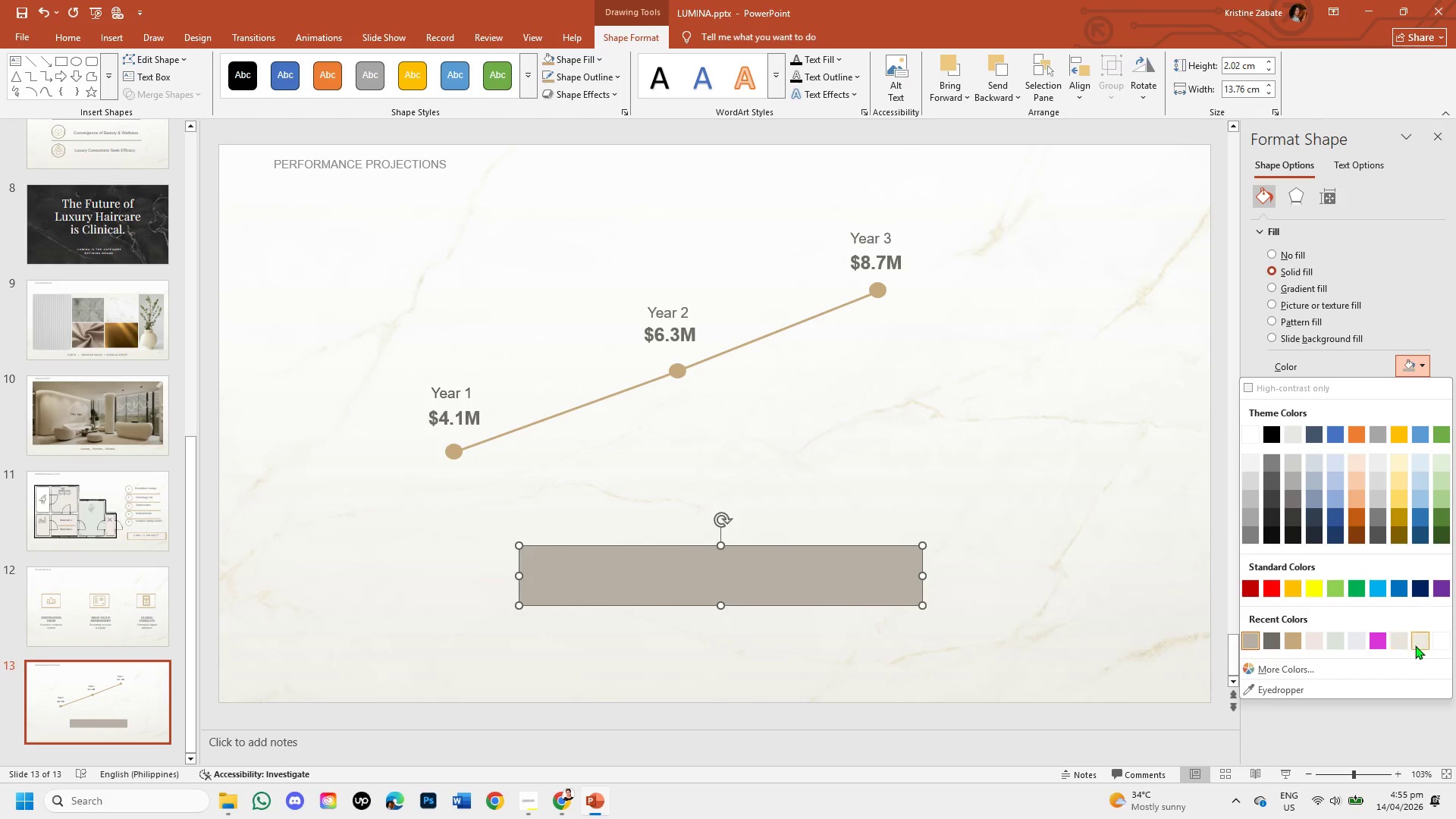 
left_click([1420, 642])
 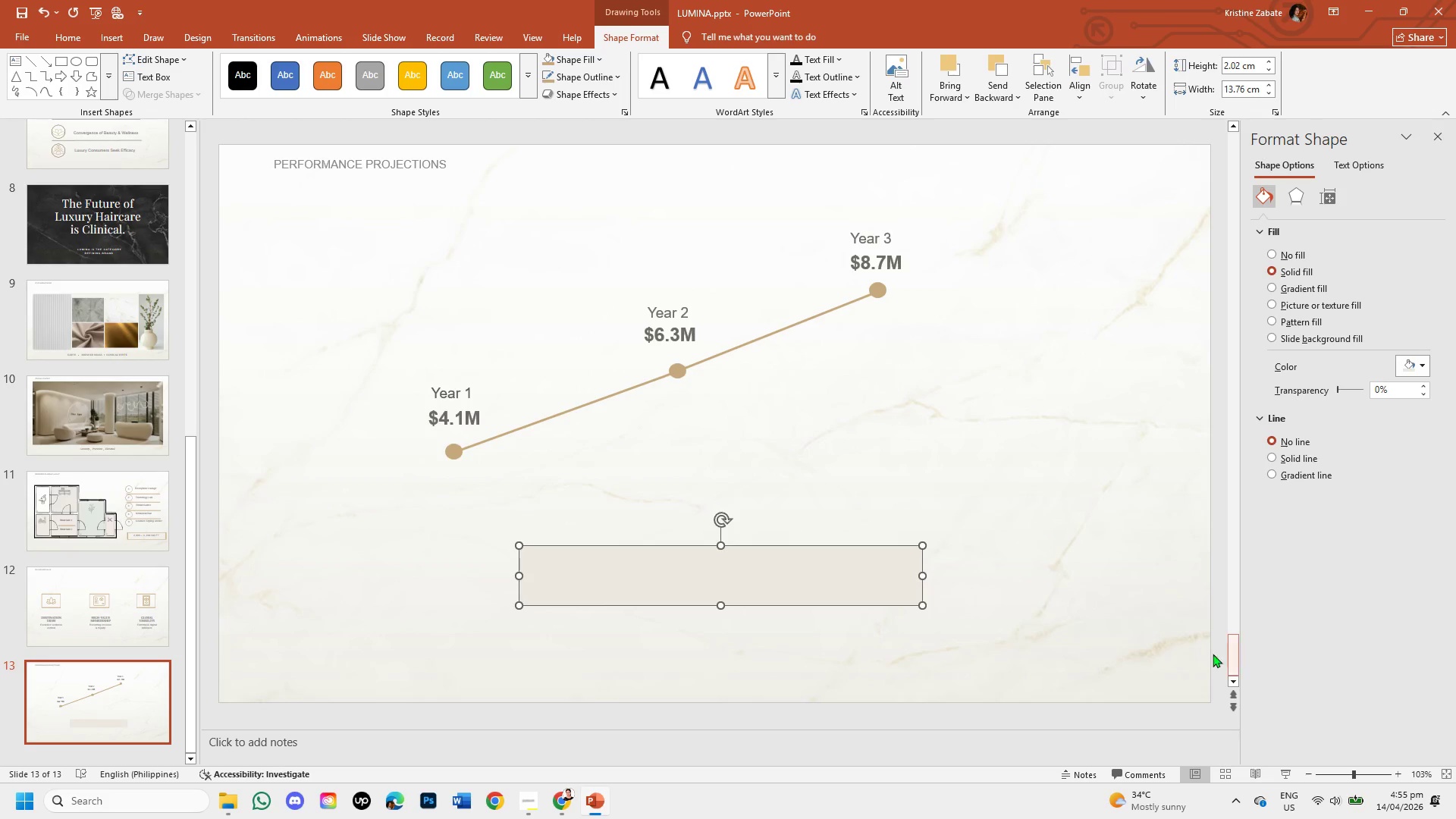 
left_click([1098, 653])
 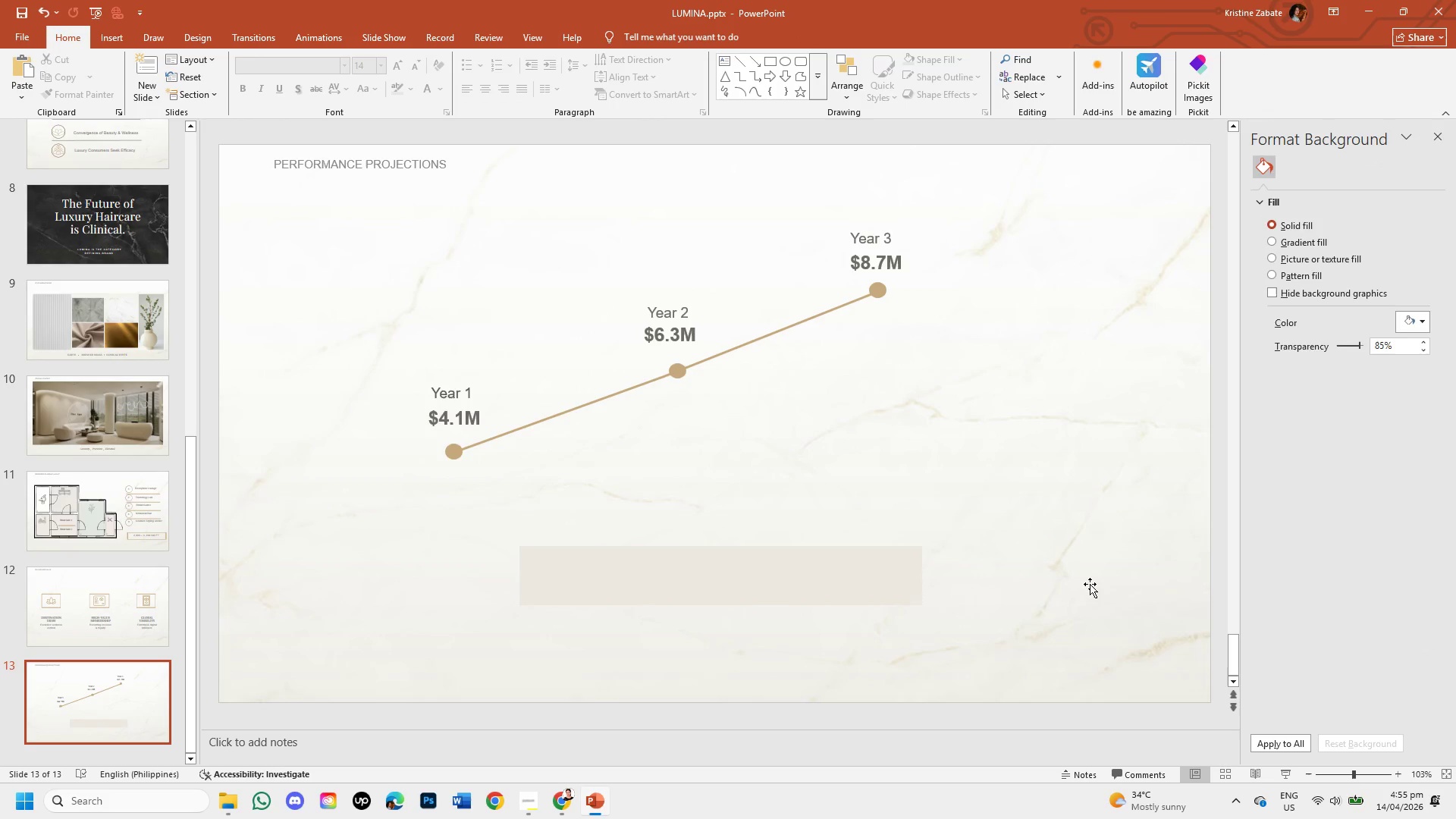 
left_click([1426, 323])
 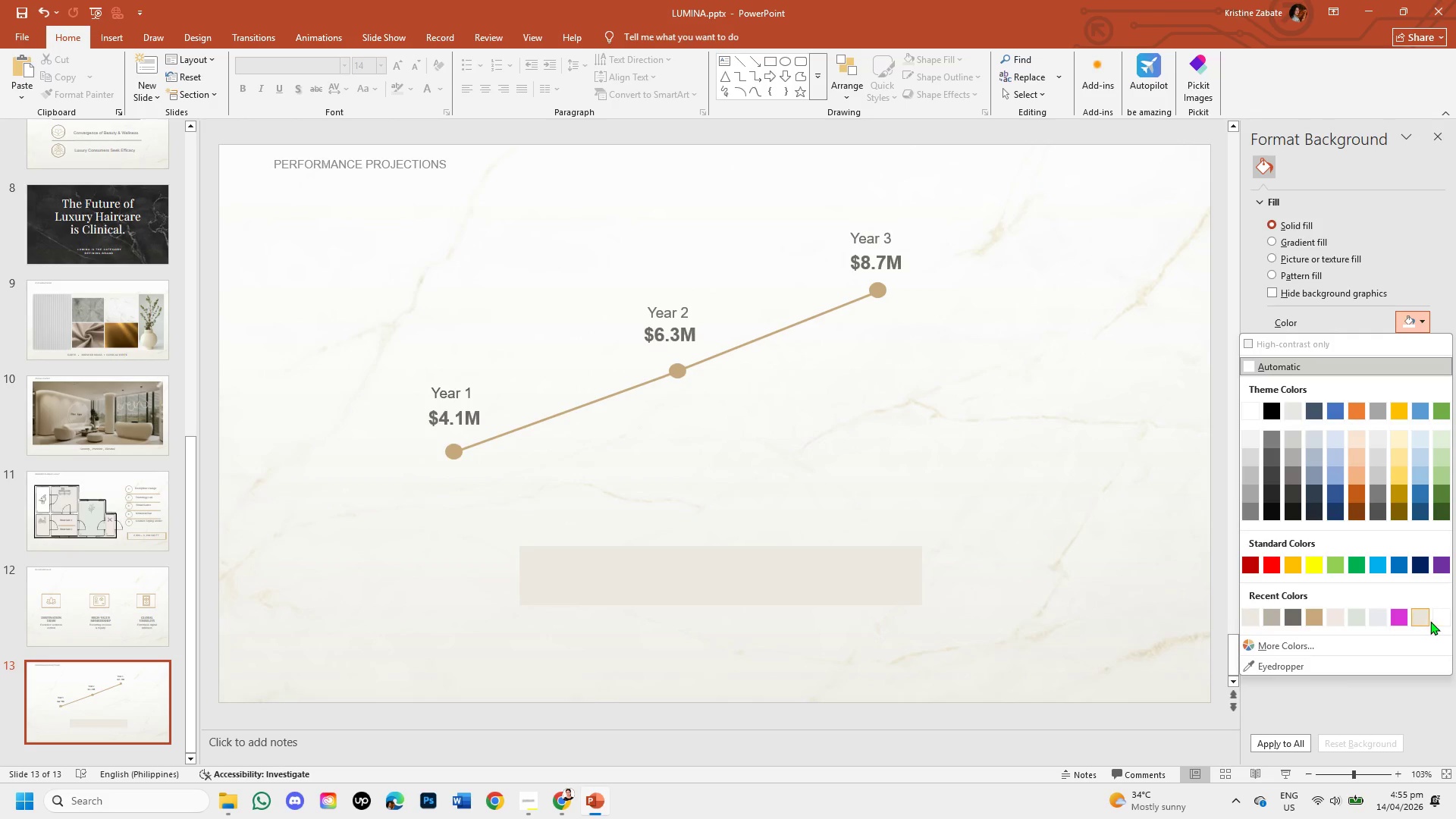 
left_click([1423, 621])
 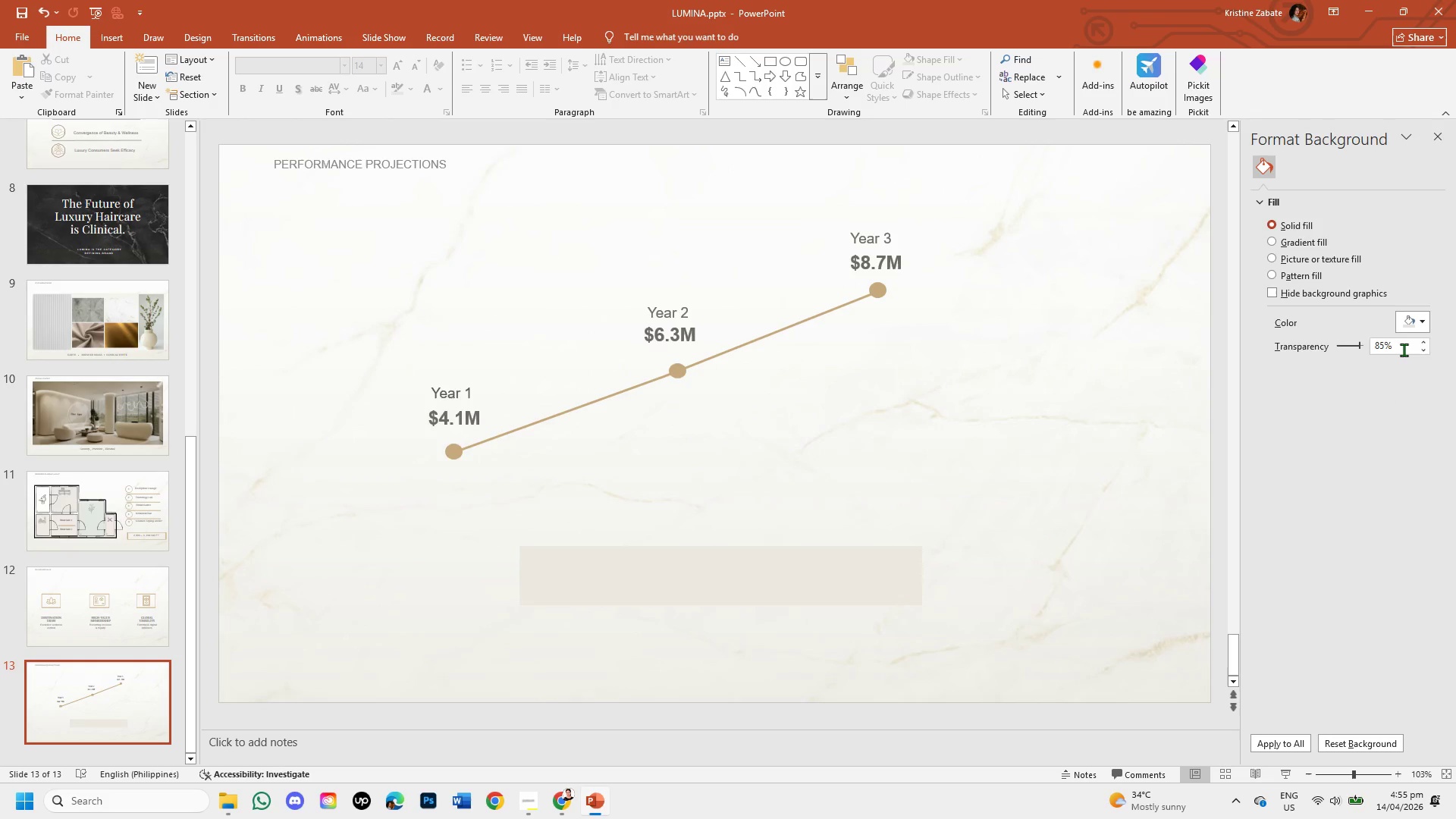 
left_click([1420, 318])
 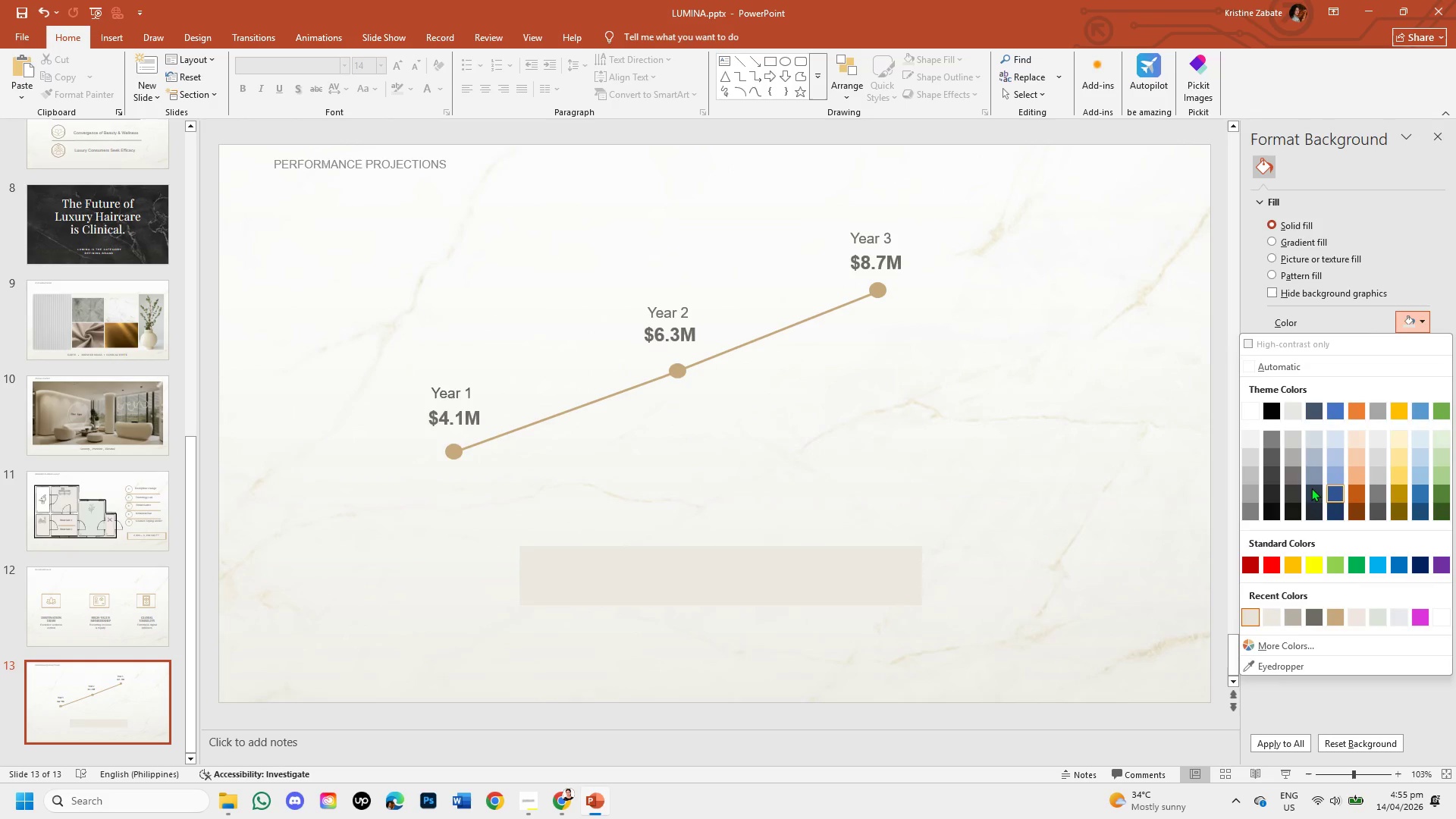 
left_click([1146, 479])
 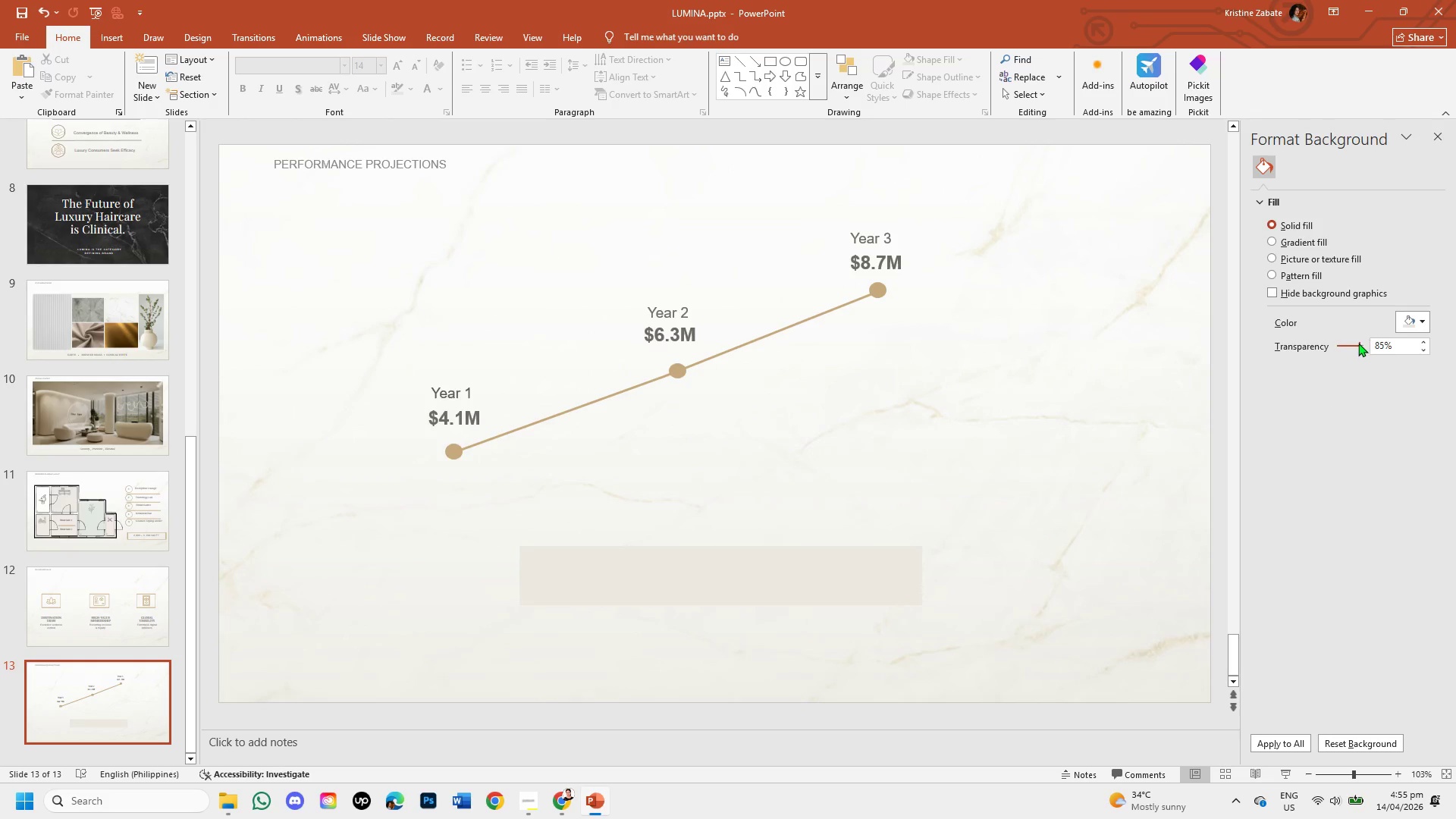 
left_click_drag(start_coordinate=[1358, 343], to_coordinate=[1315, 344])
 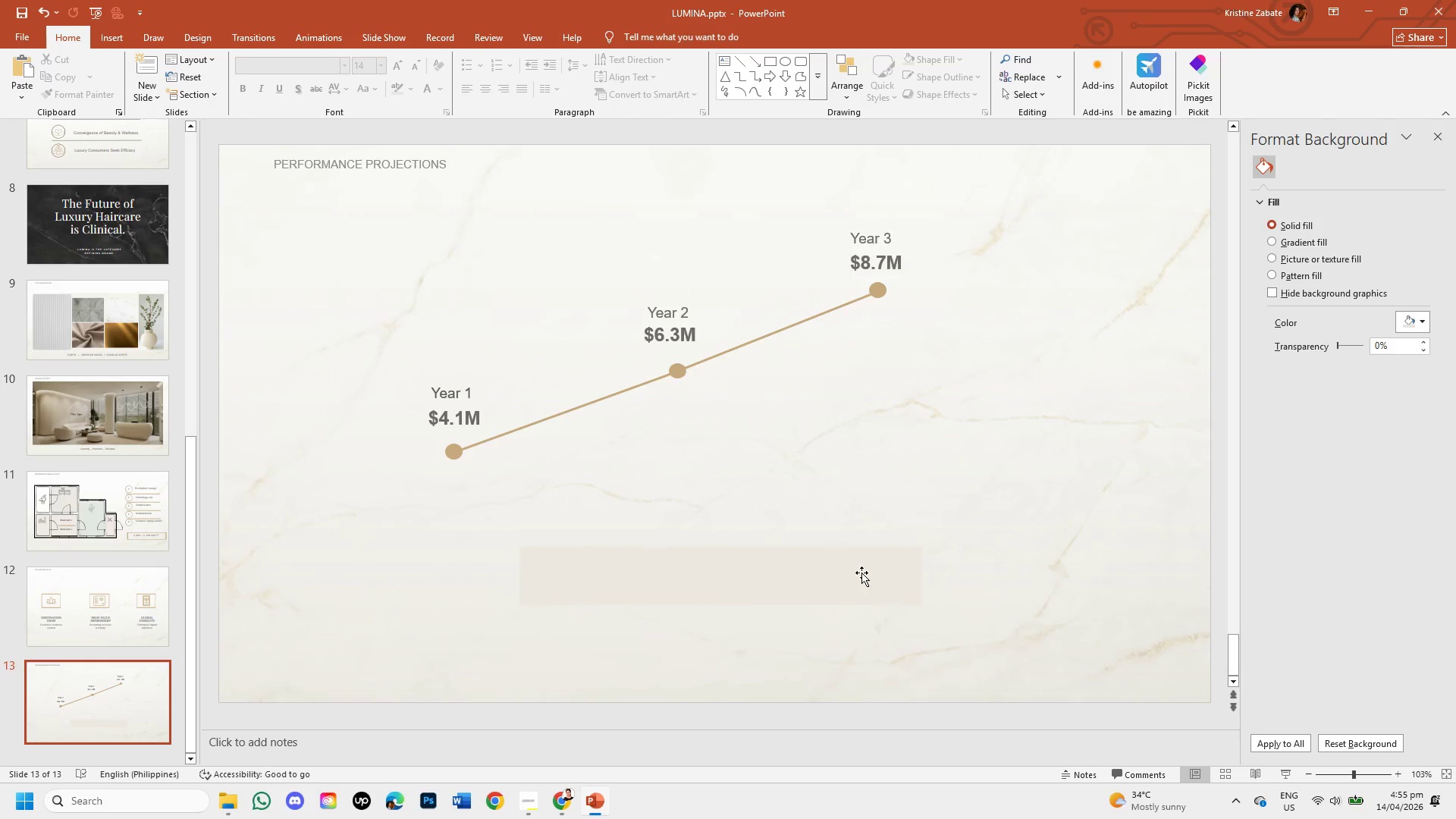 
left_click([860, 569])
 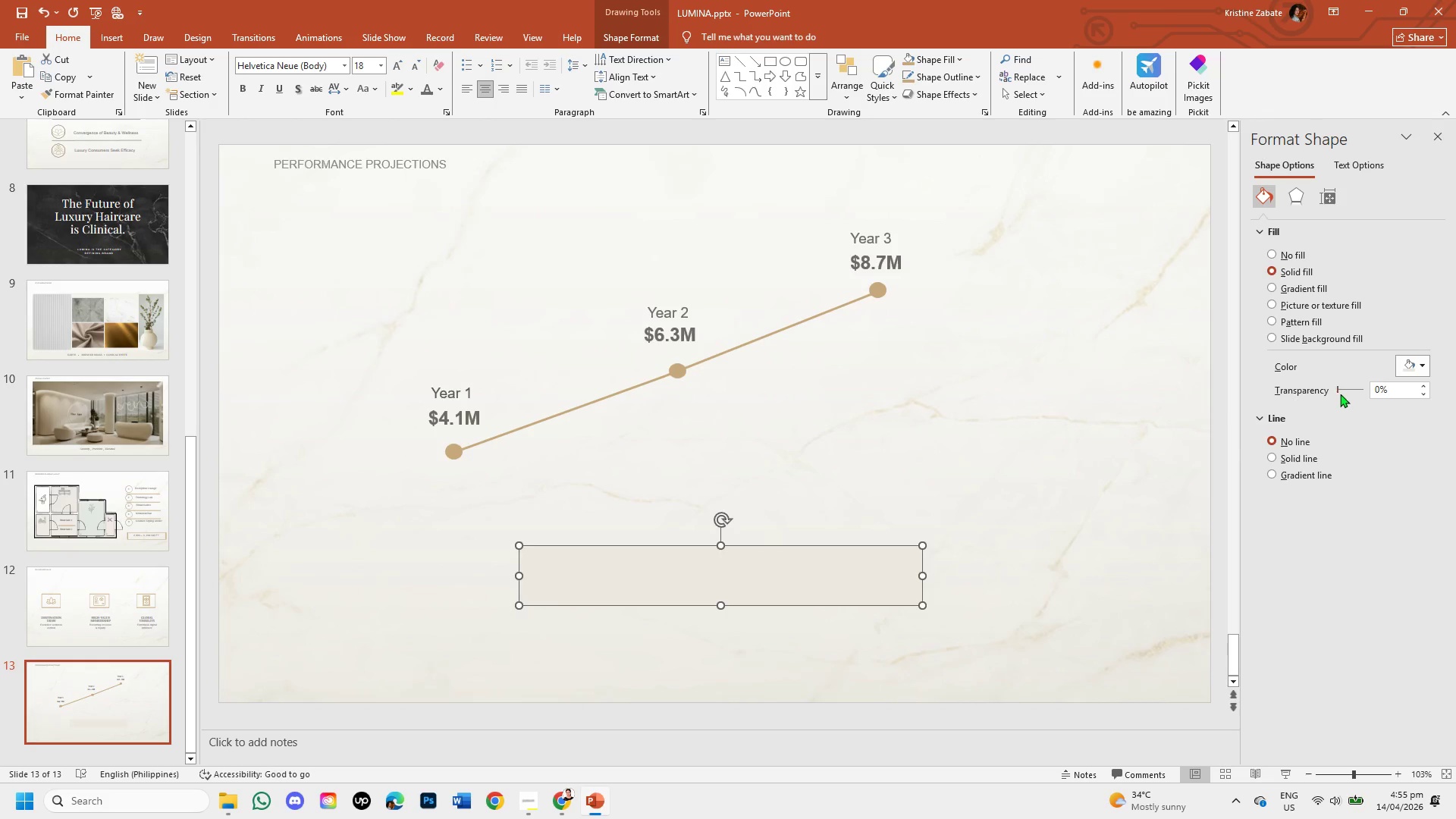 
left_click([1032, 531])
 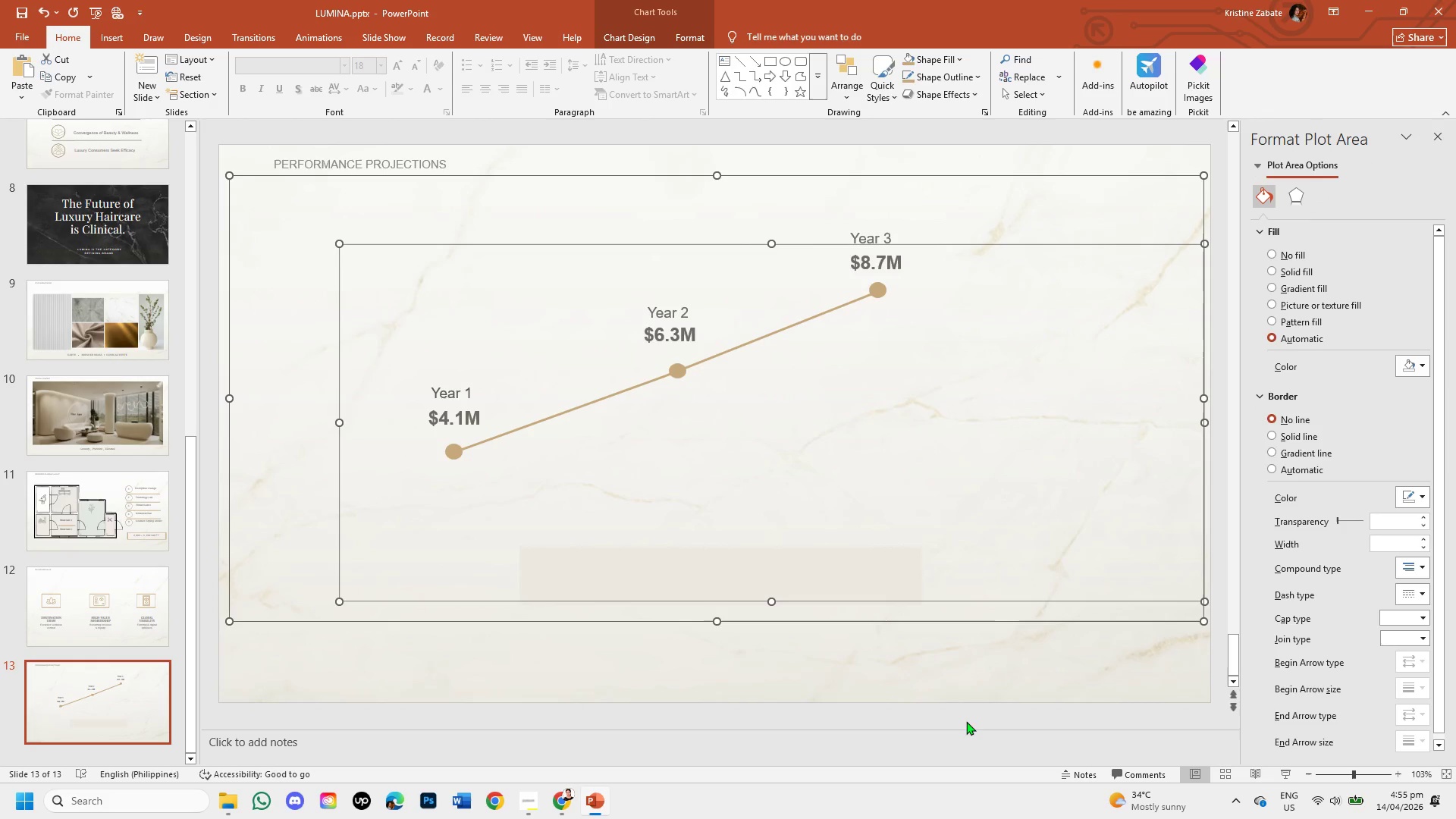 
left_click([934, 676])
 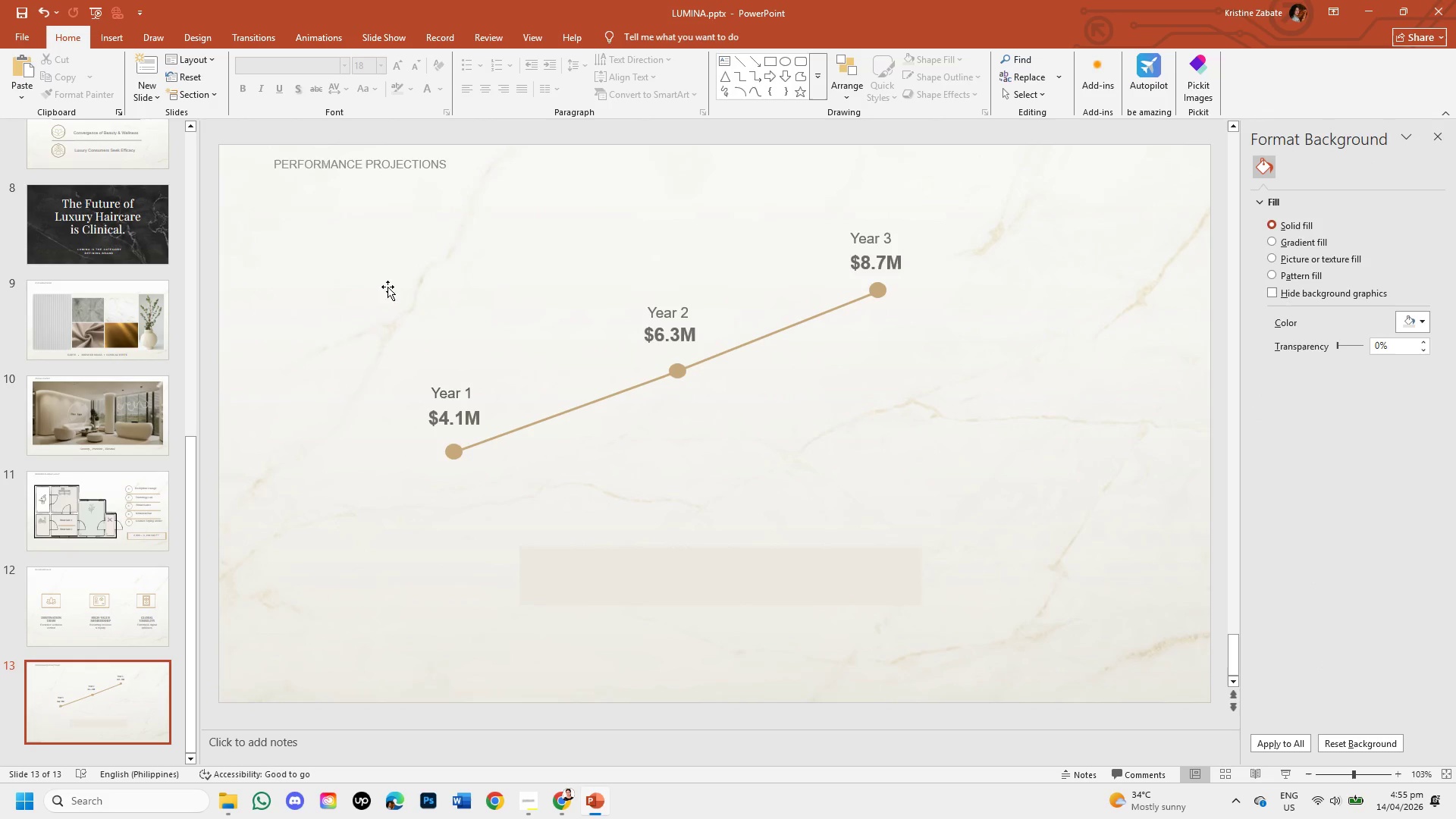 
left_click([119, 36])
 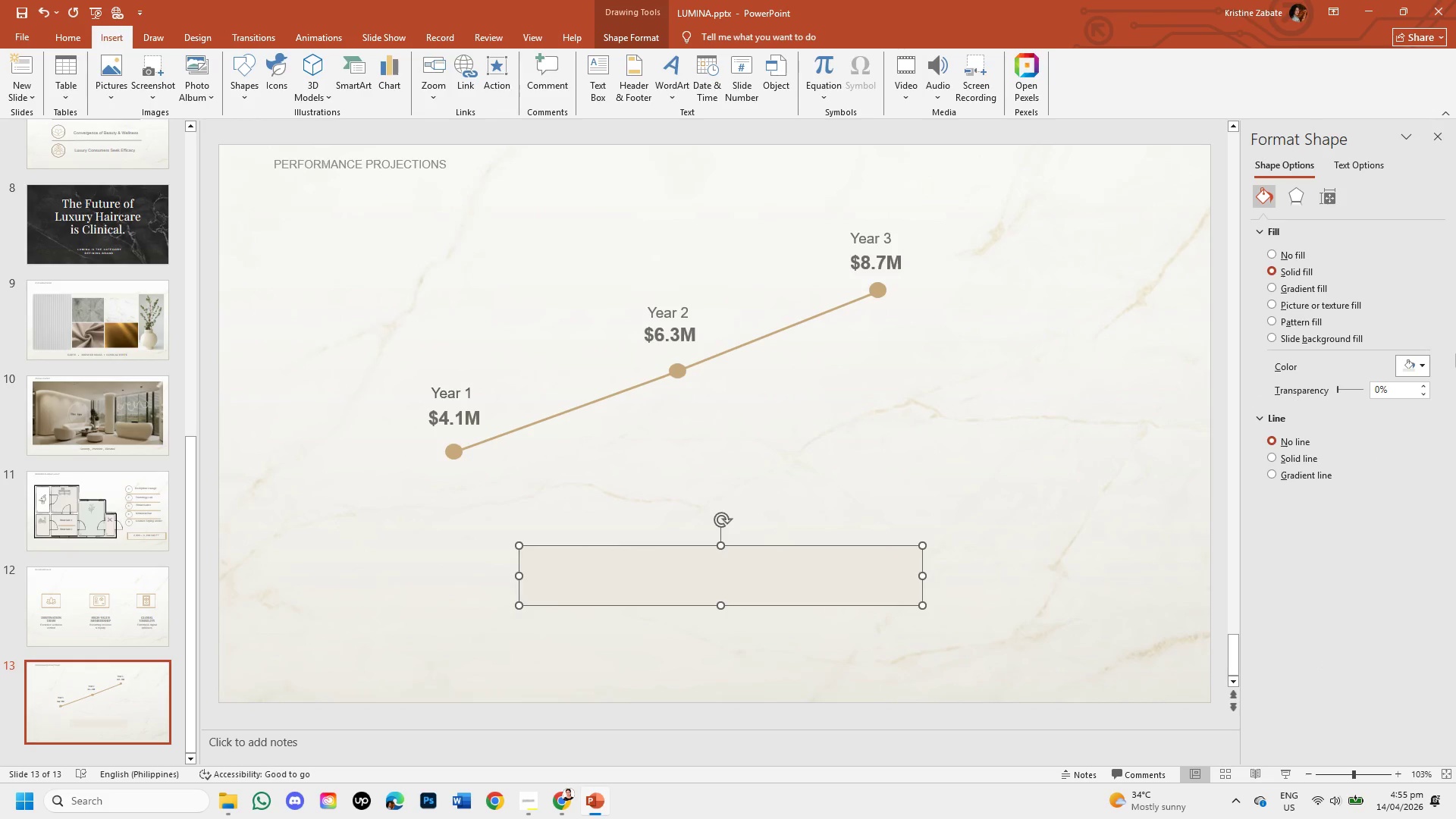 
left_click([1426, 366])
 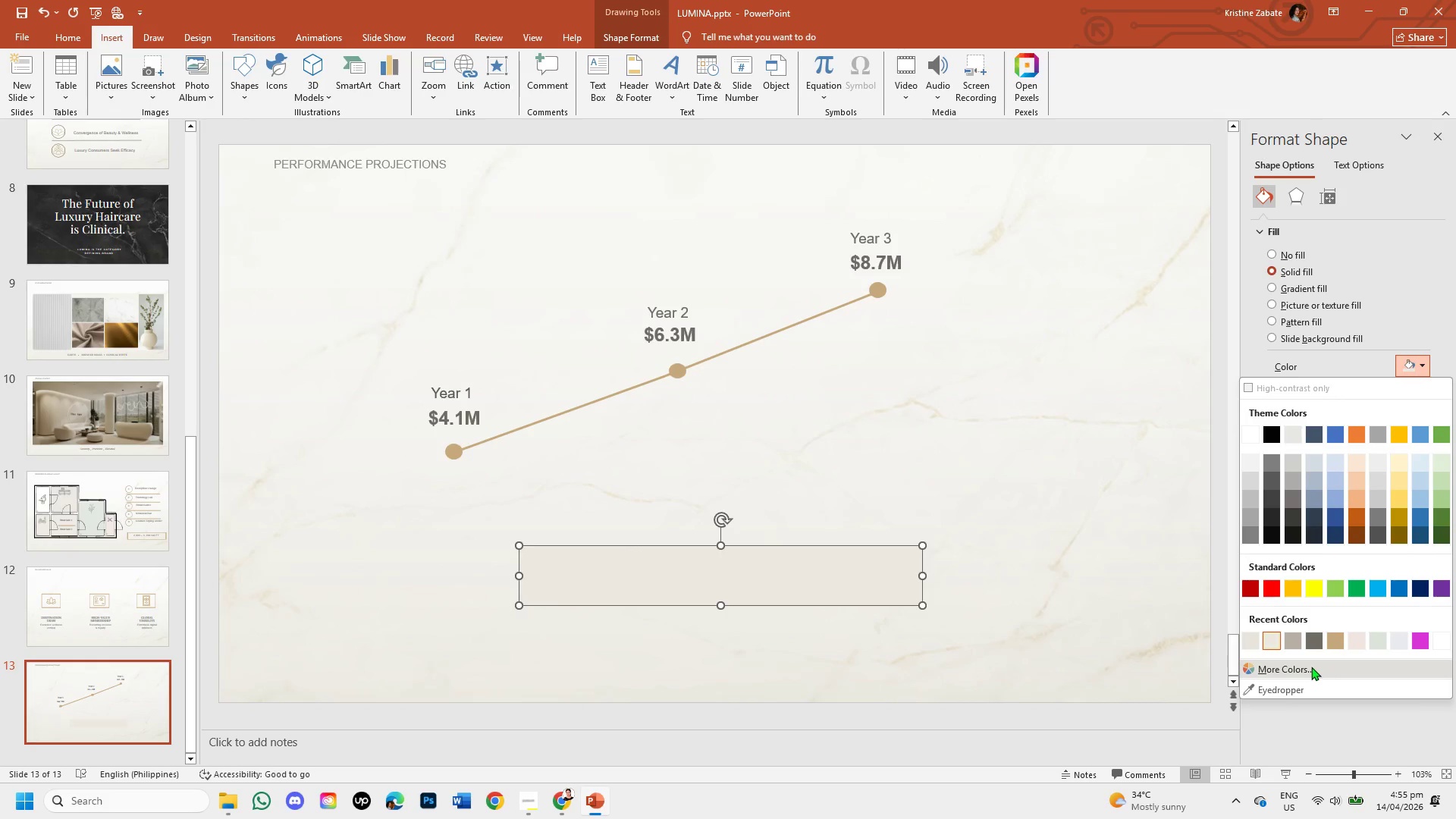 
left_click([1245, 638])
 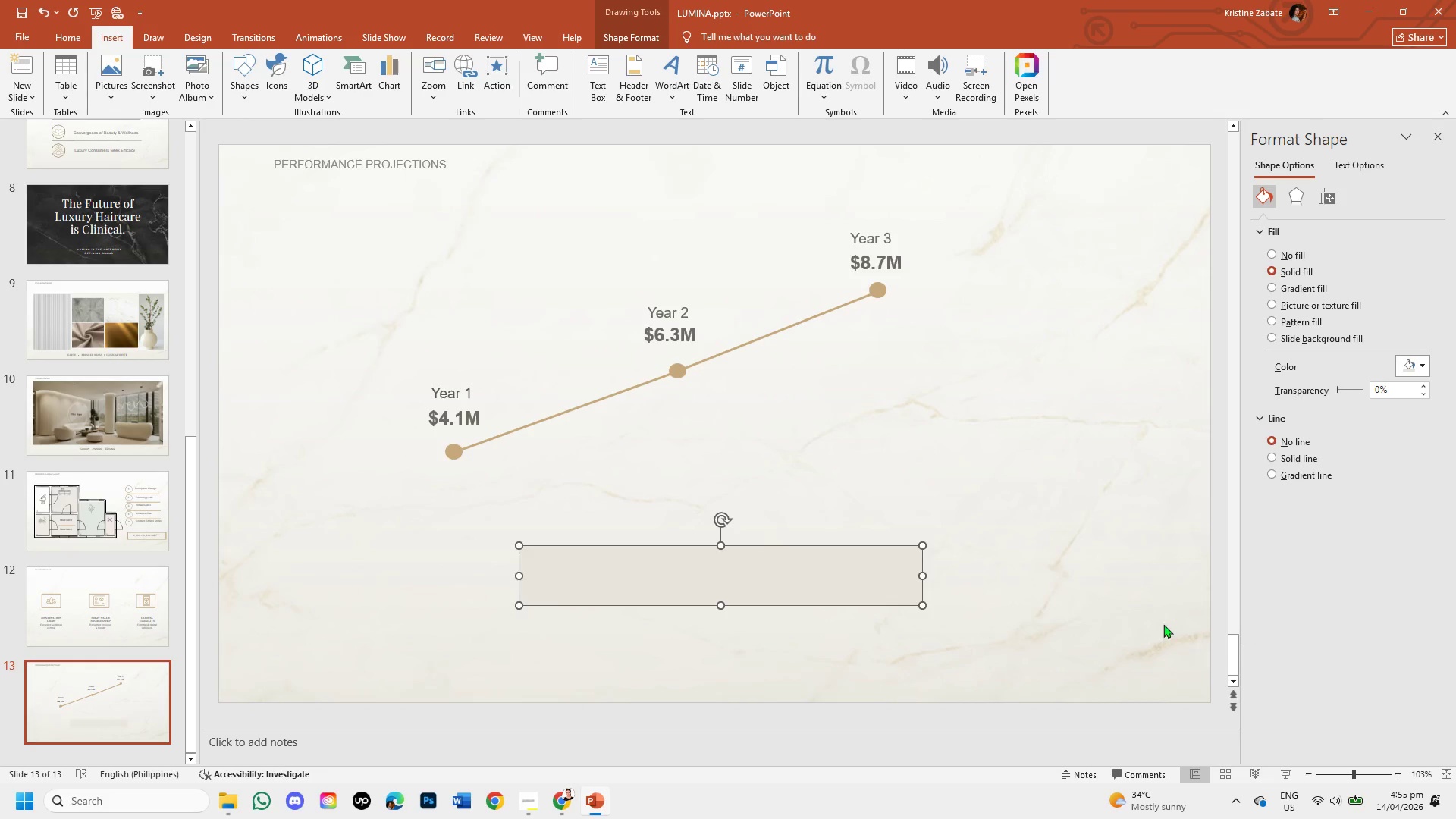 
left_click([1109, 610])
 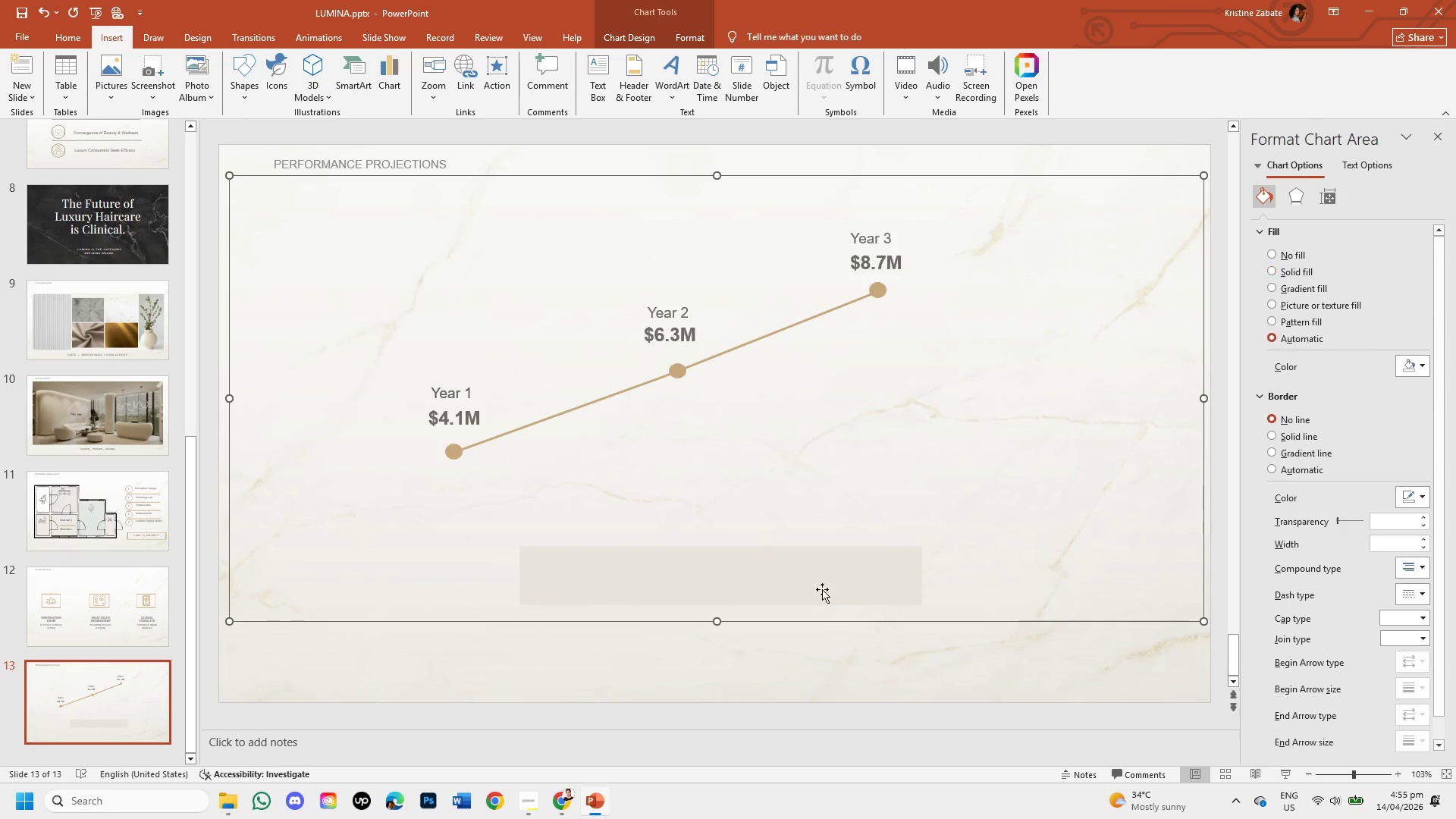 
left_click([808, 585])
 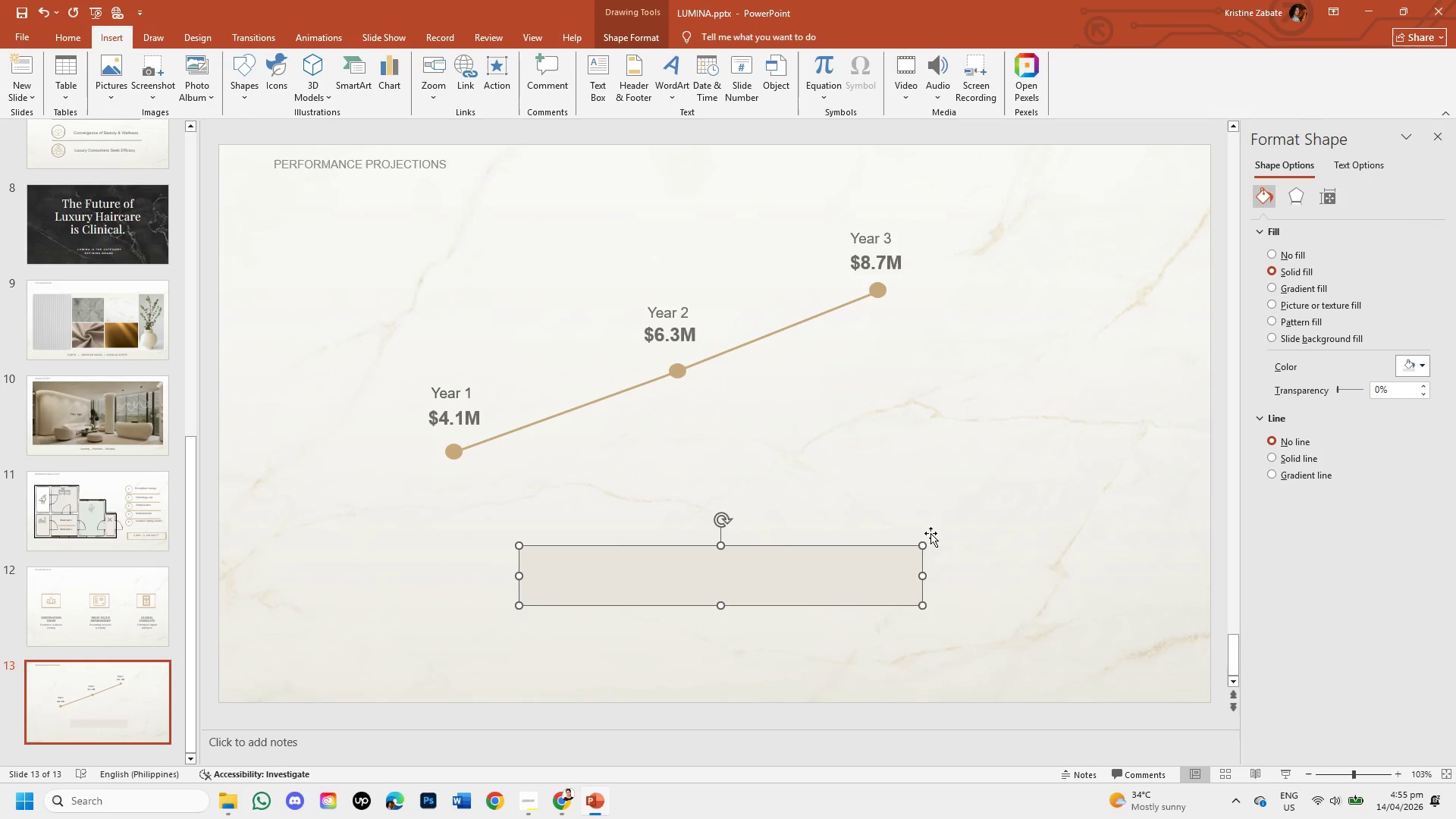 
left_click([879, 654])
 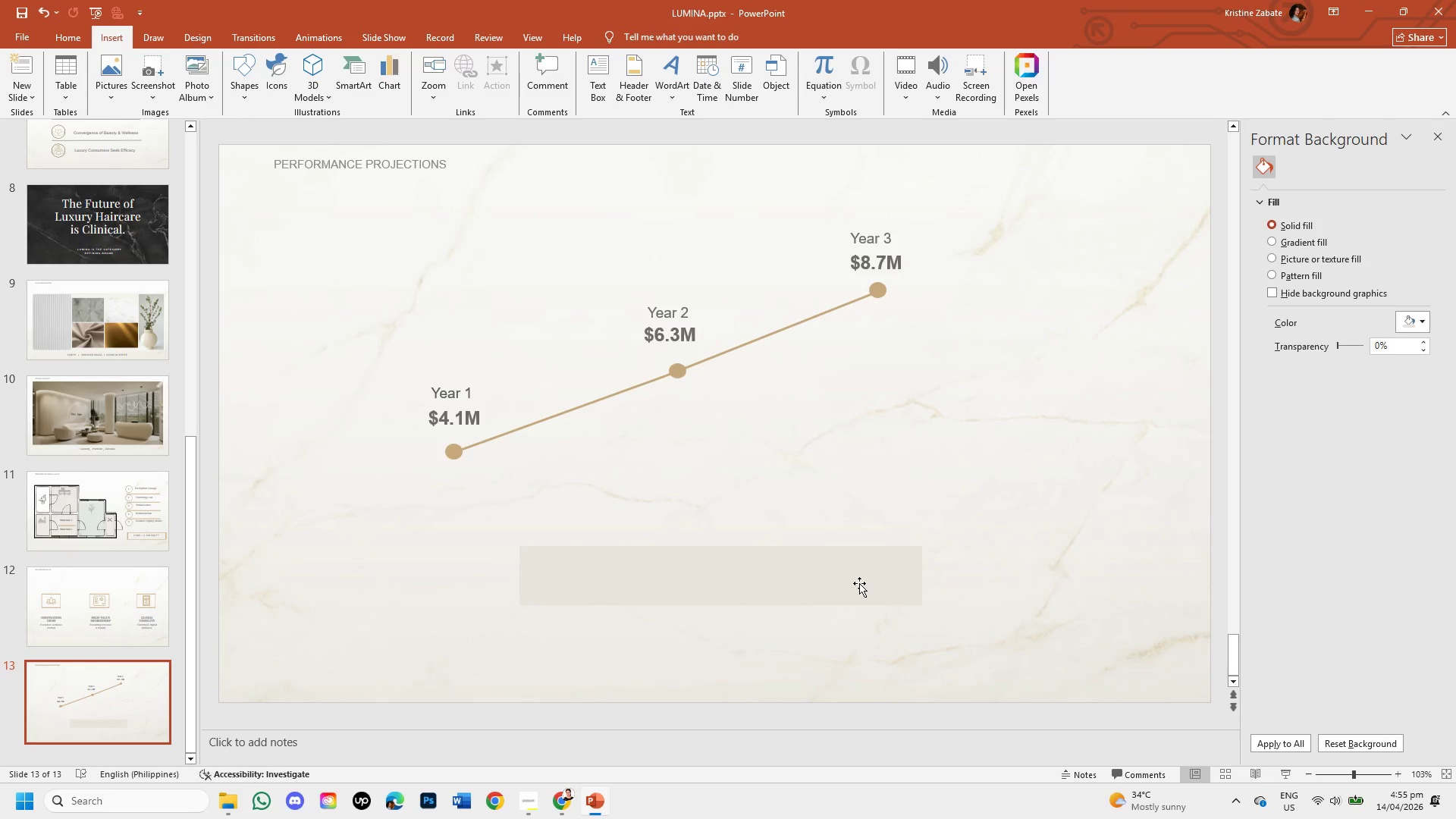 
left_click_drag(start_coordinate=[859, 583], to_coordinate=[589, 93])
 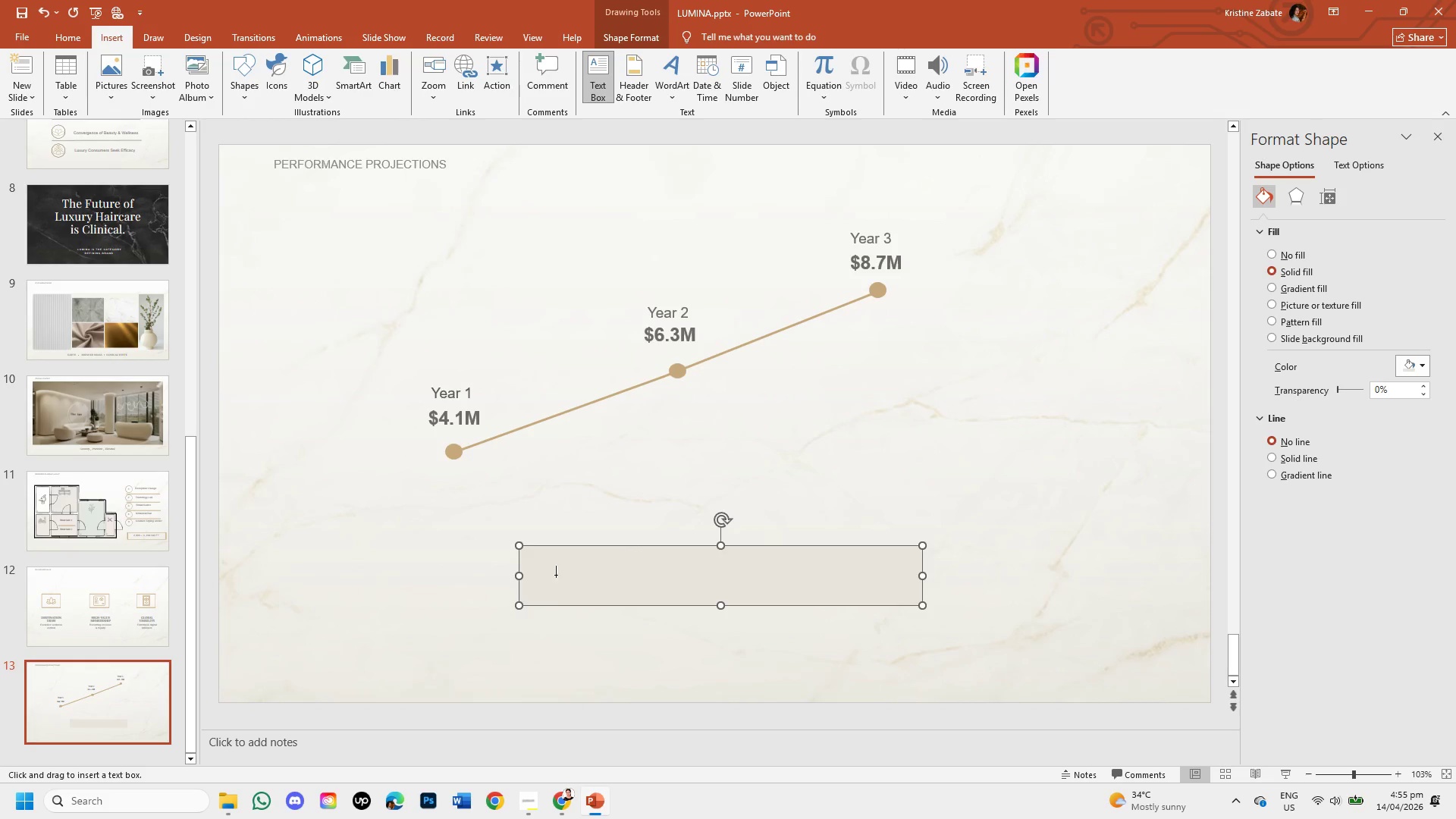 
left_click_drag(start_coordinate=[554, 569], to_coordinate=[899, 593])
 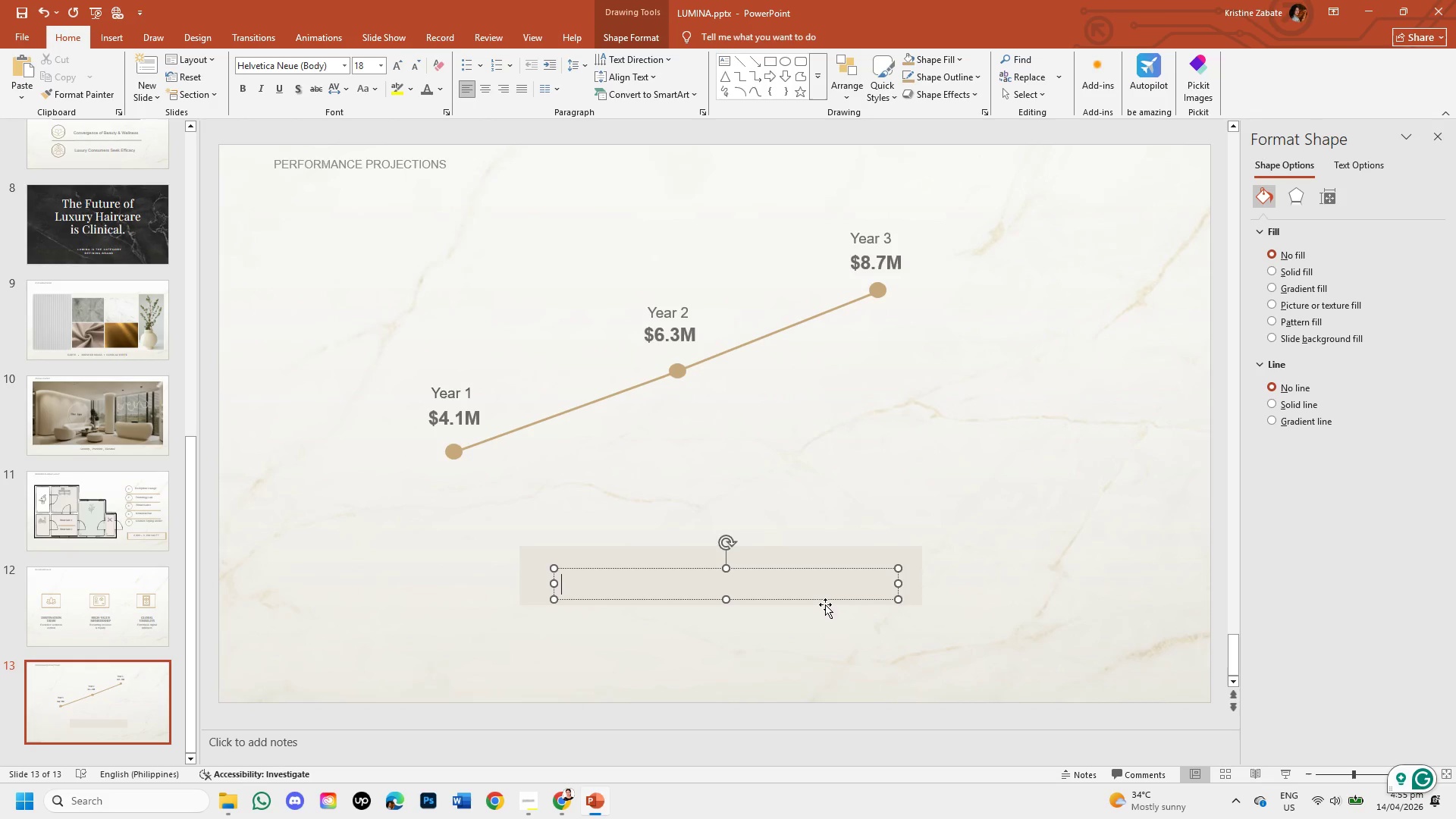 
wait(14.66)
 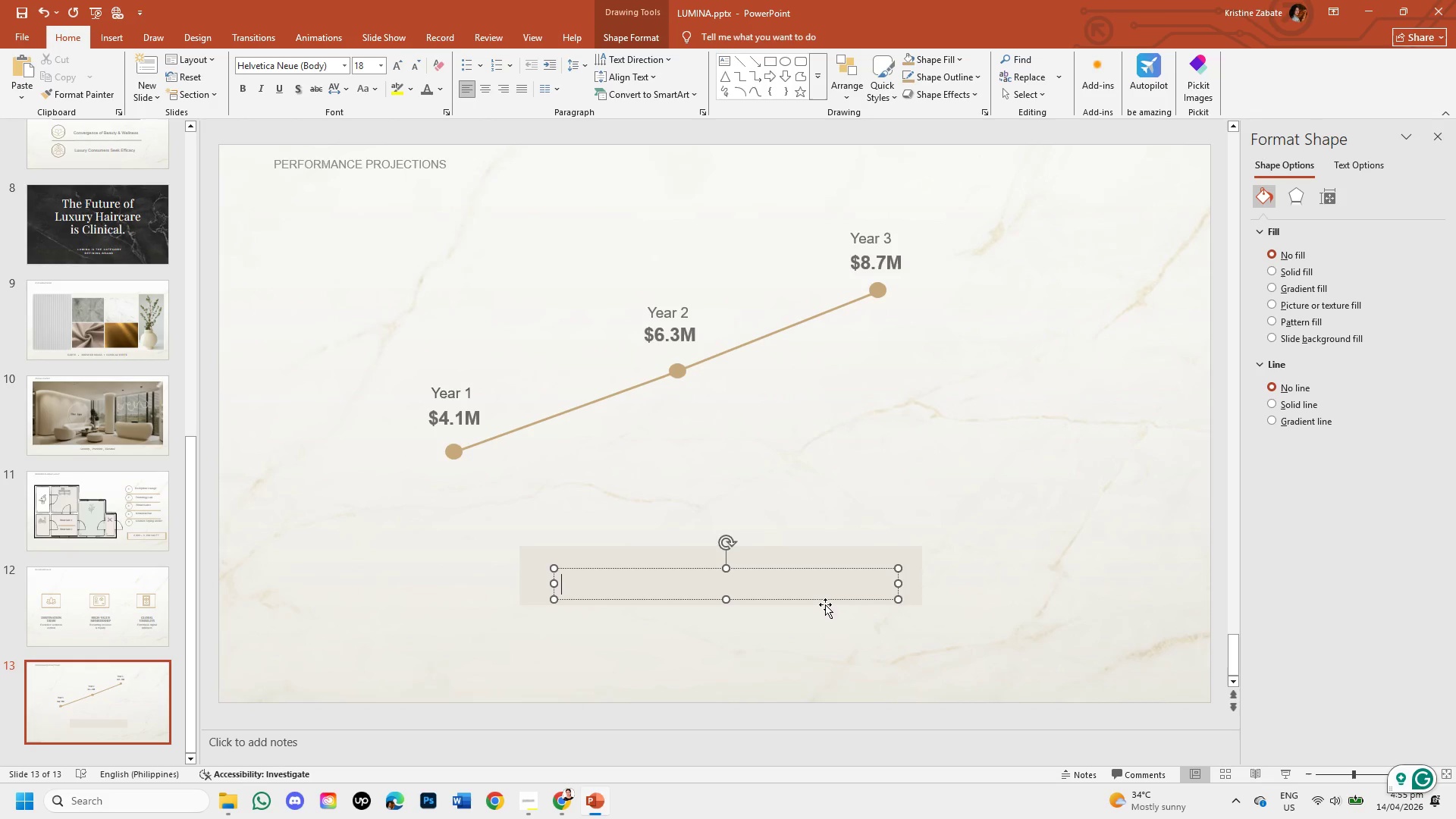 
type(Target EBITDA Margin: 26%)
 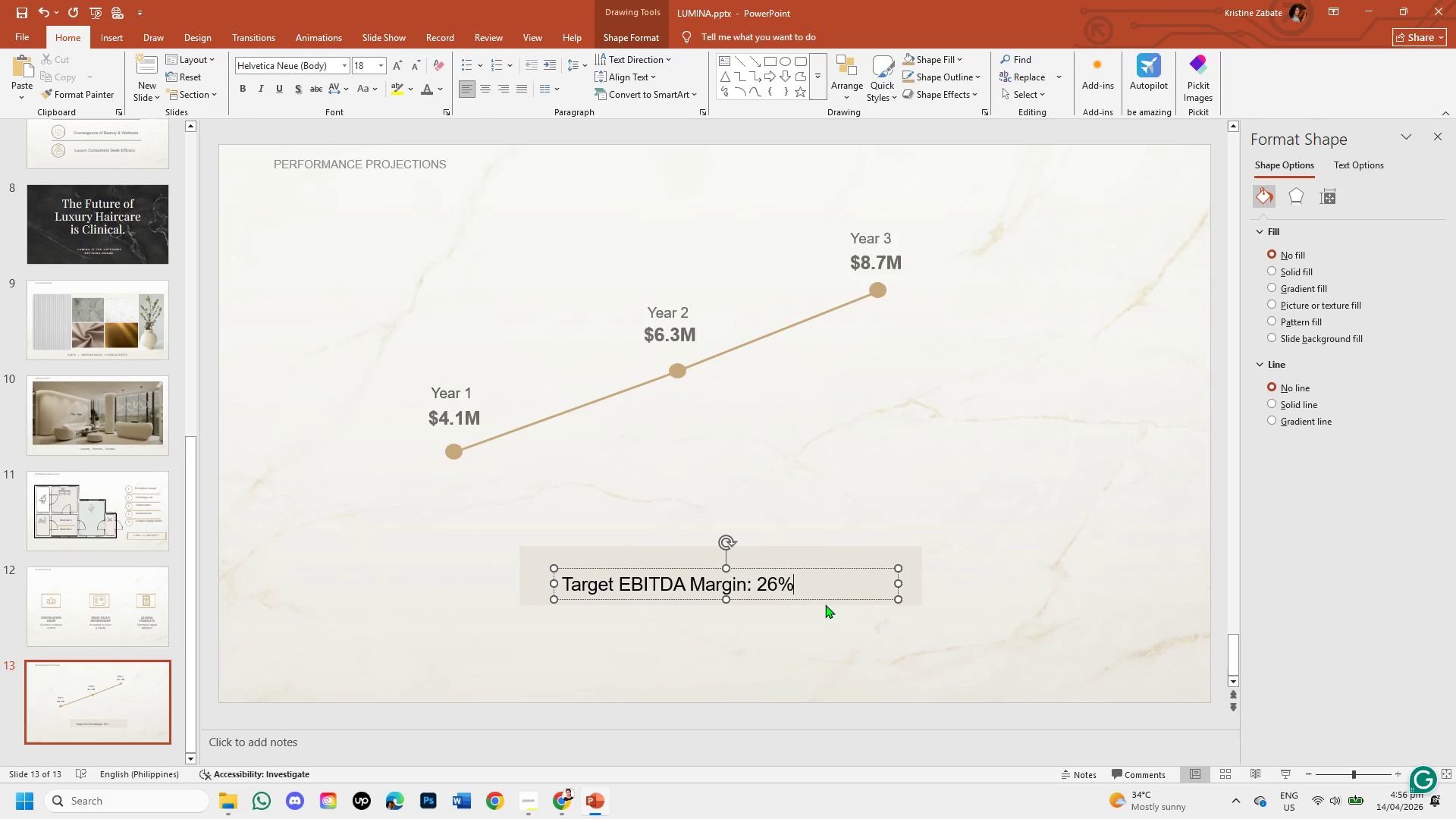 
wait(7.23)
 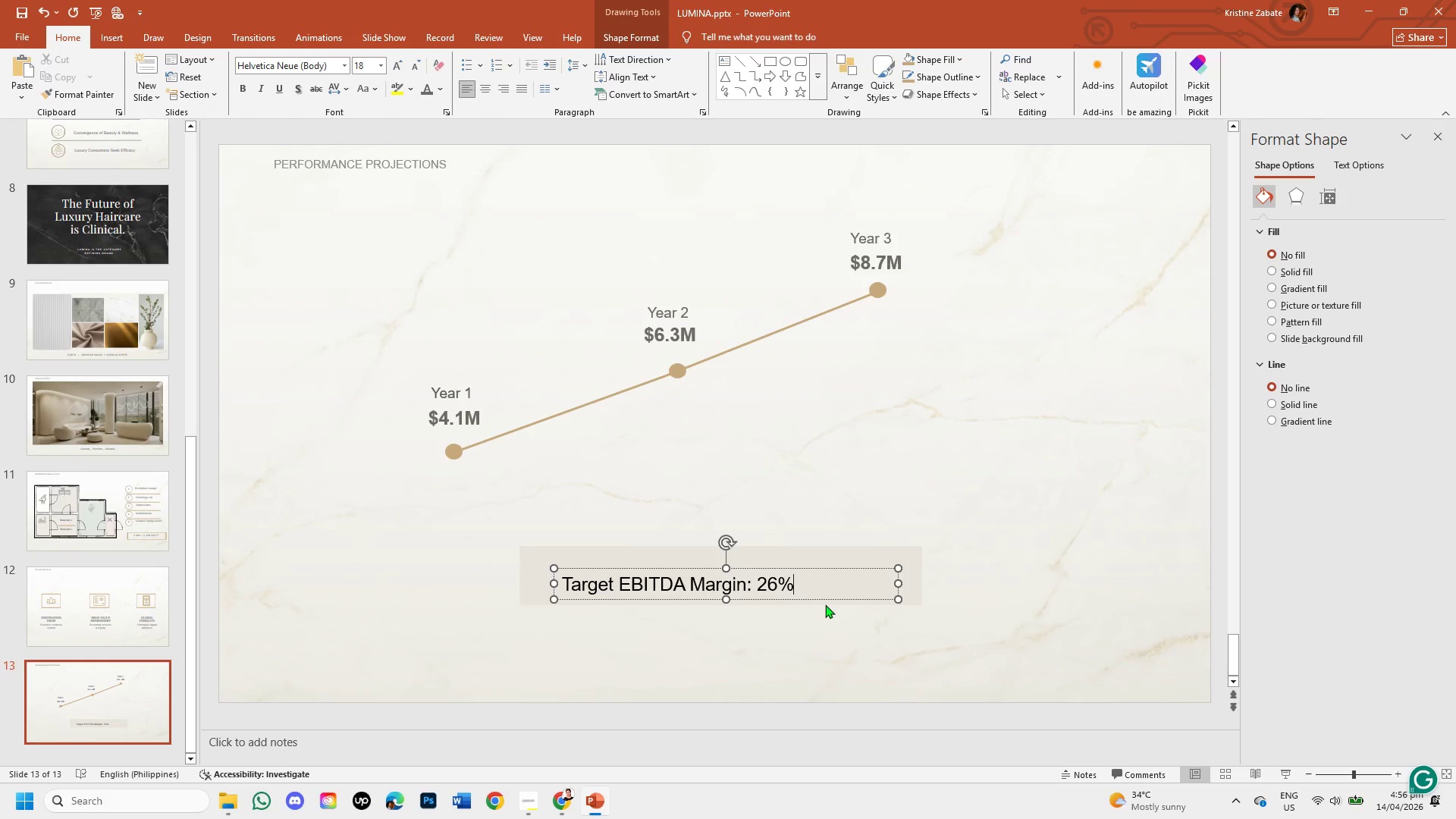 
left_click([431, 89])
 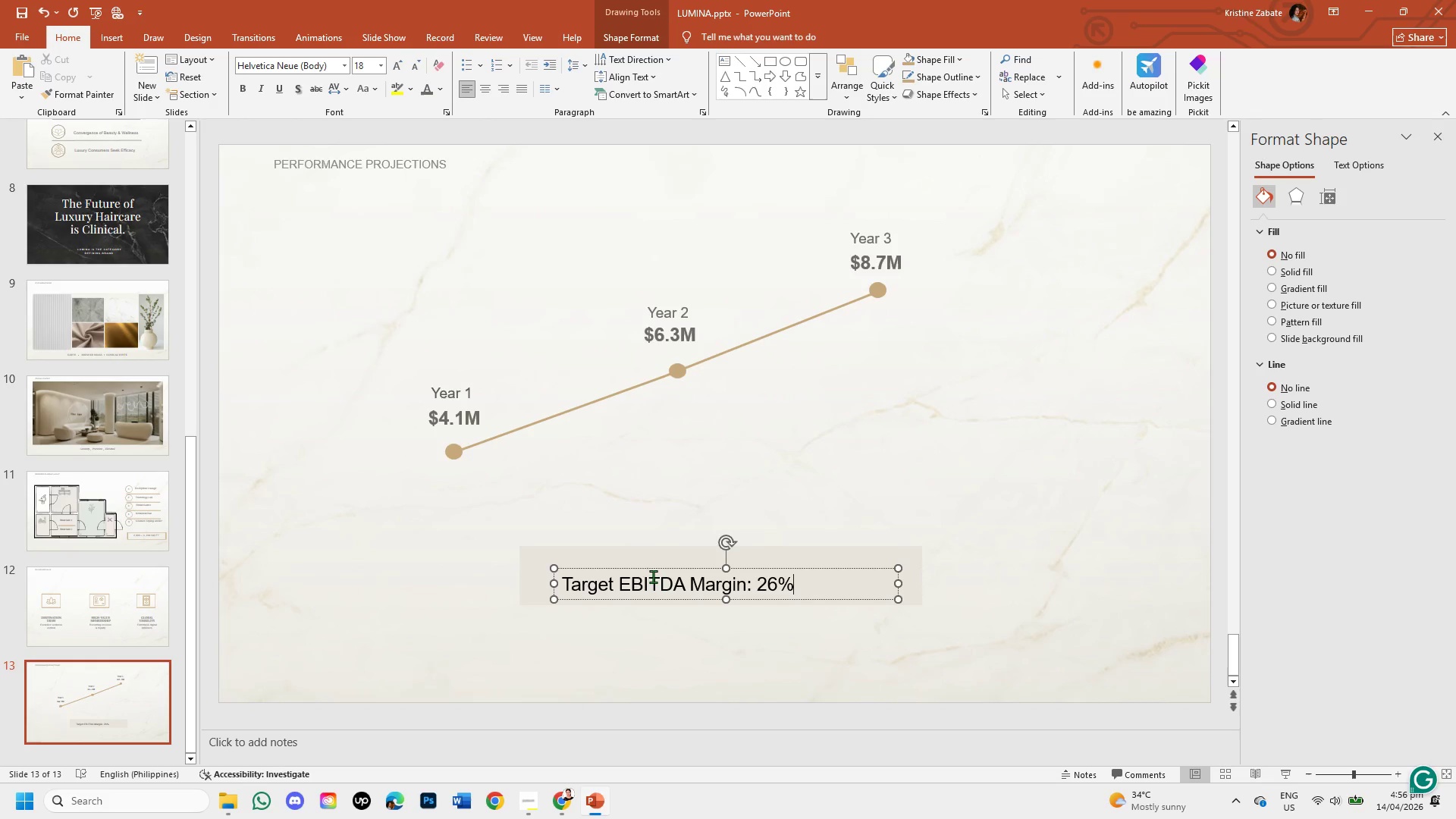 
left_click([653, 569])
 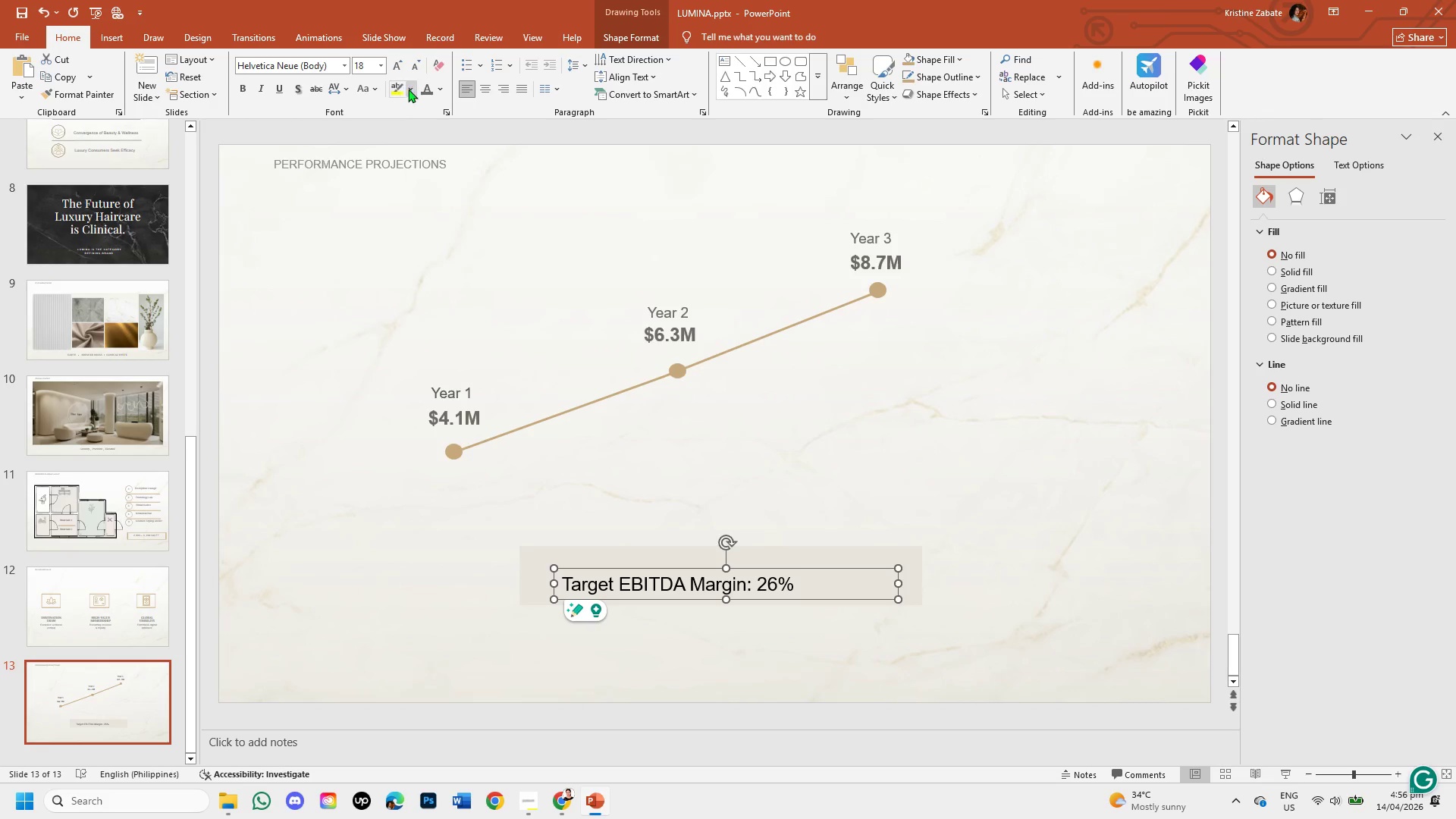 
left_click([424, 89])
 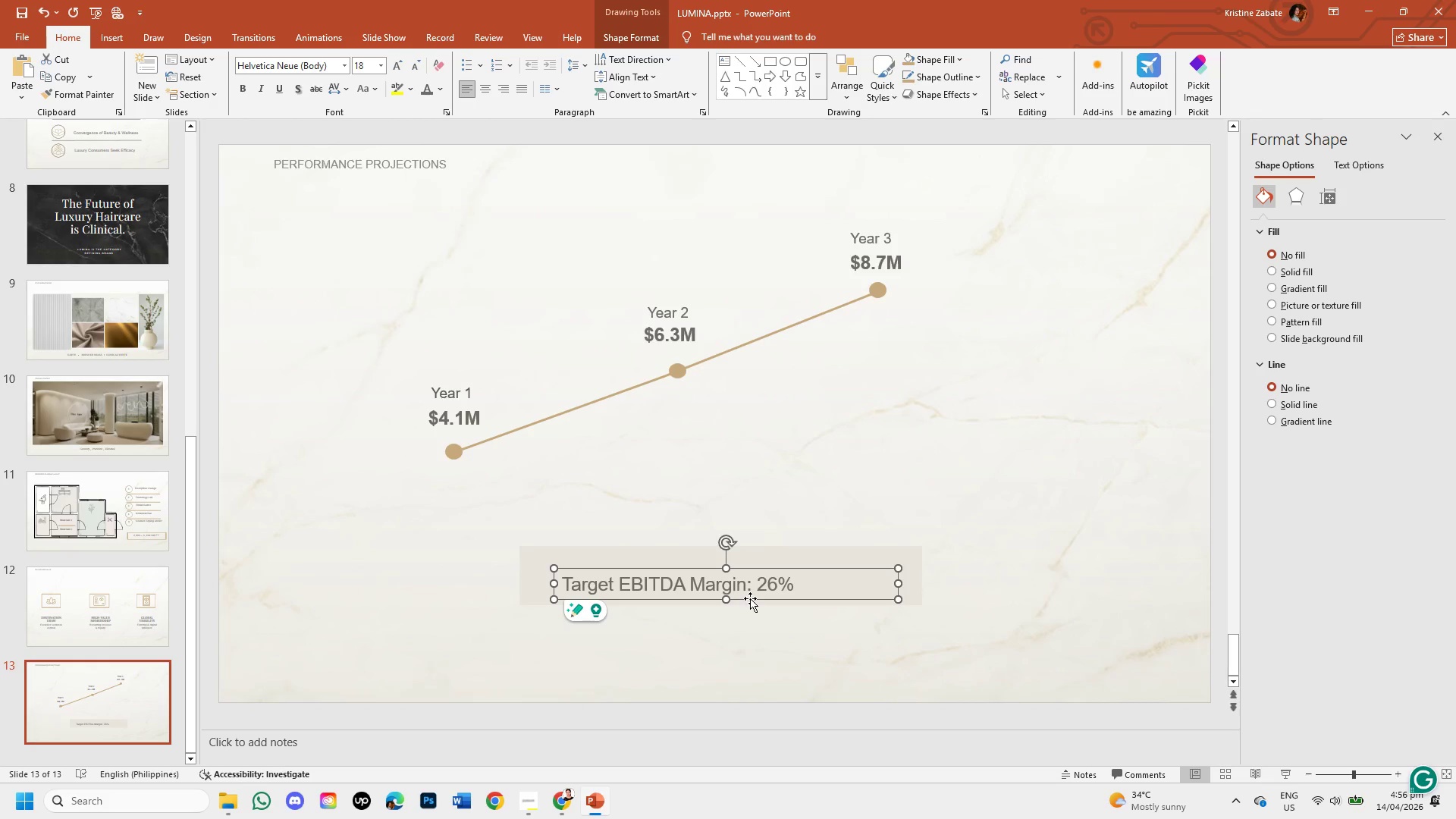 
left_click_drag(start_coordinate=[750, 598], to_coordinate=[786, 588])
 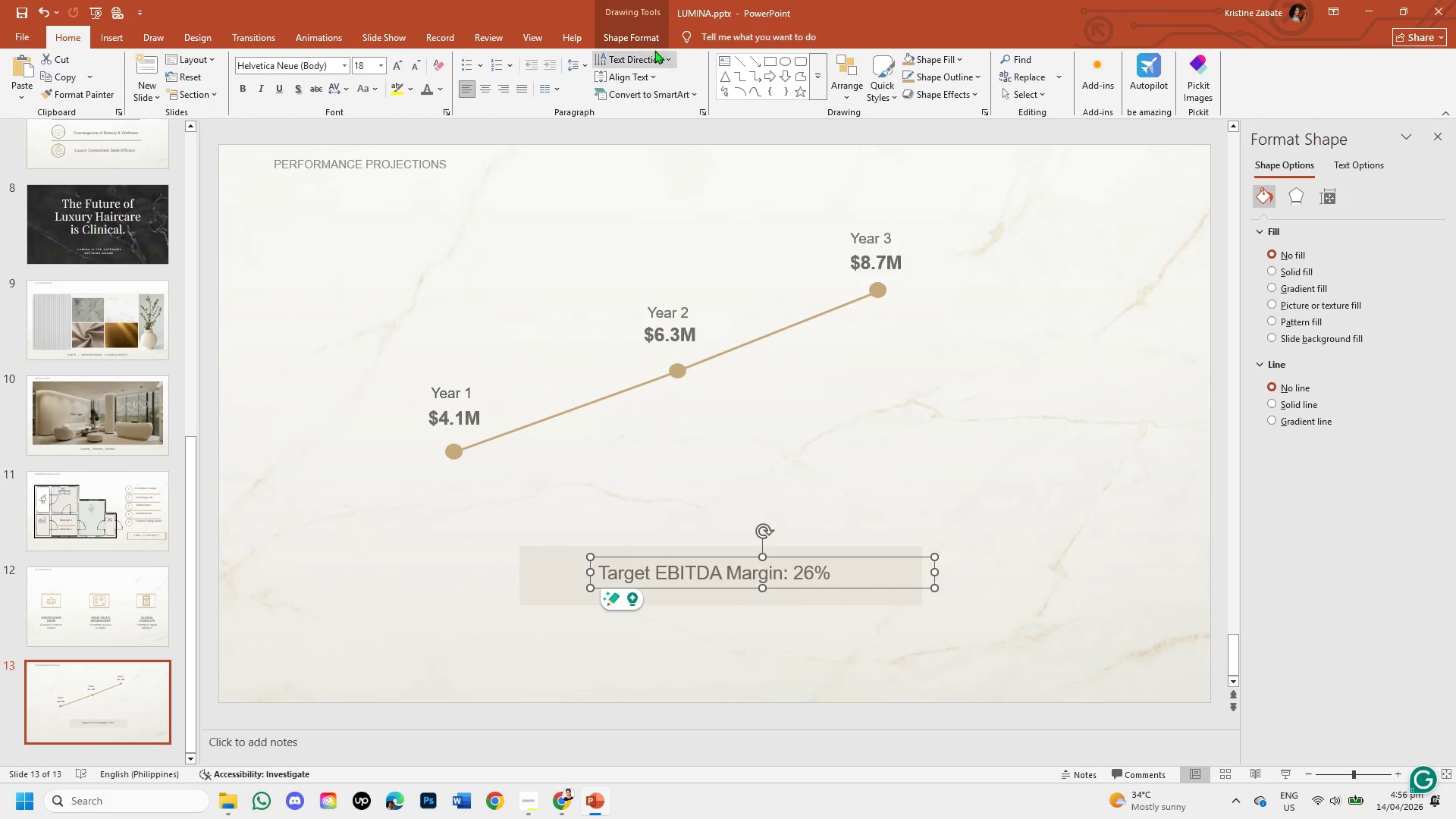 
left_click_drag(start_coordinate=[646, 32], to_coordinate=[1092, 86])
 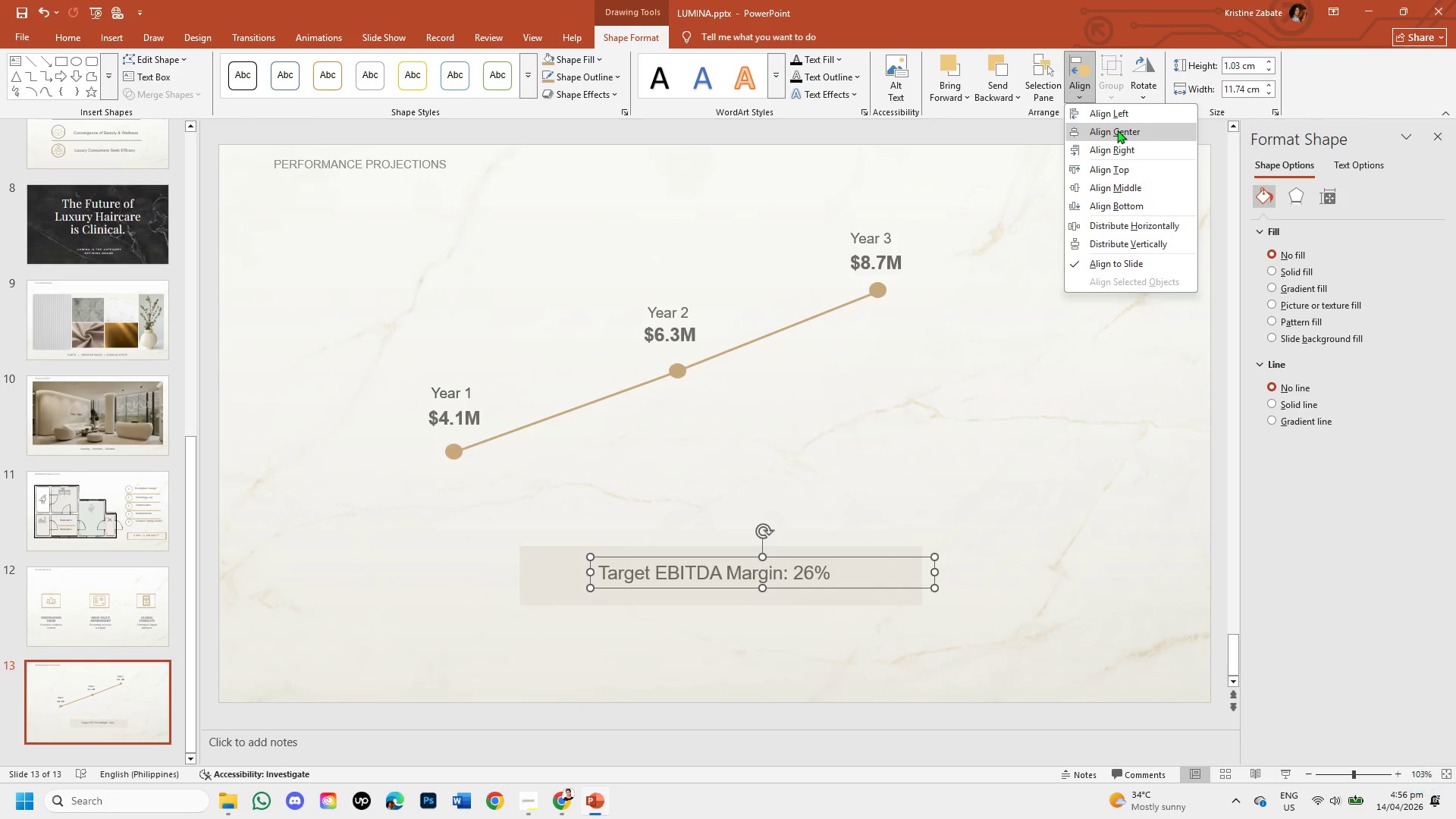 
left_click([1092, 86])
 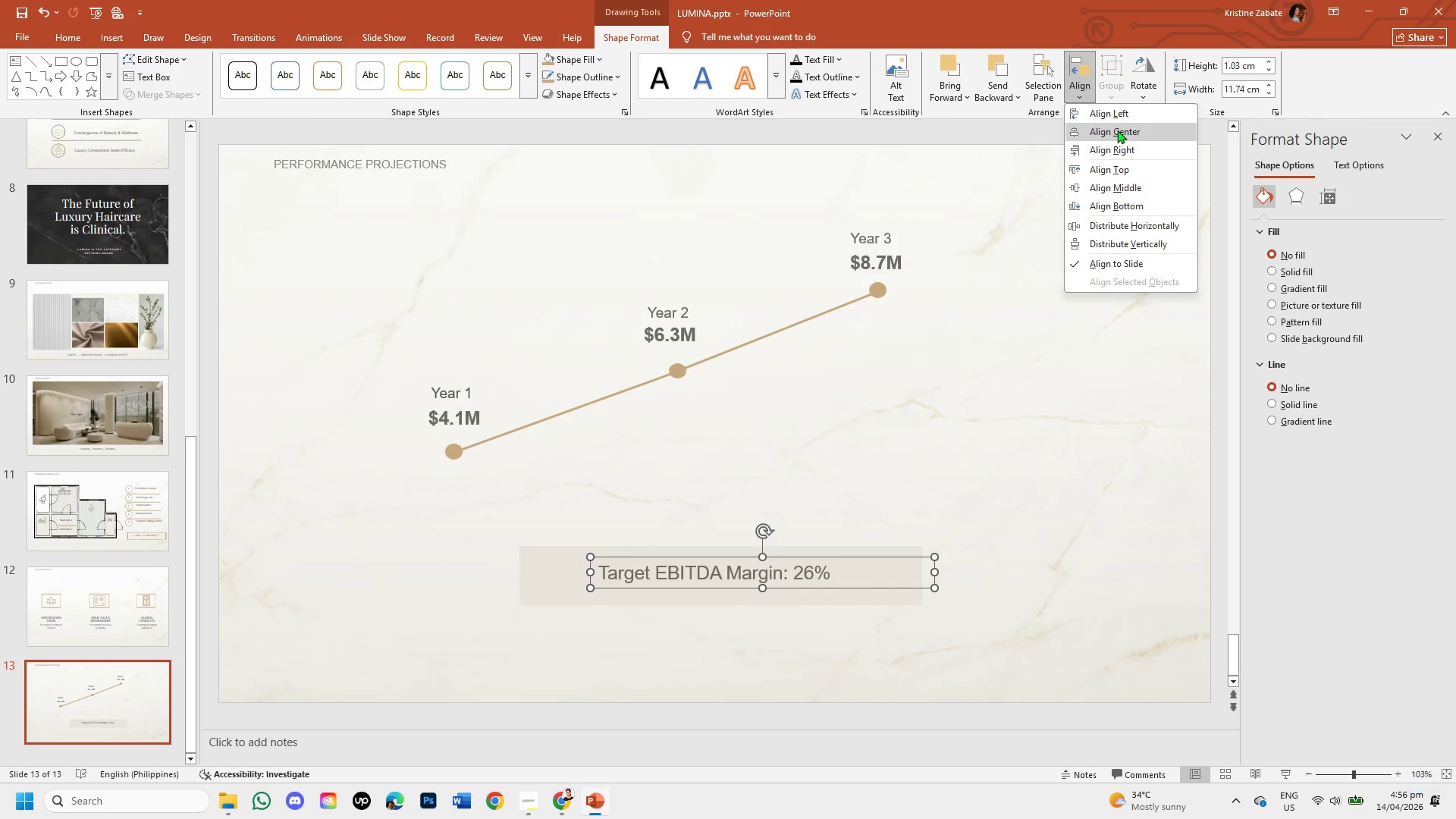 
left_click([1117, 130])
 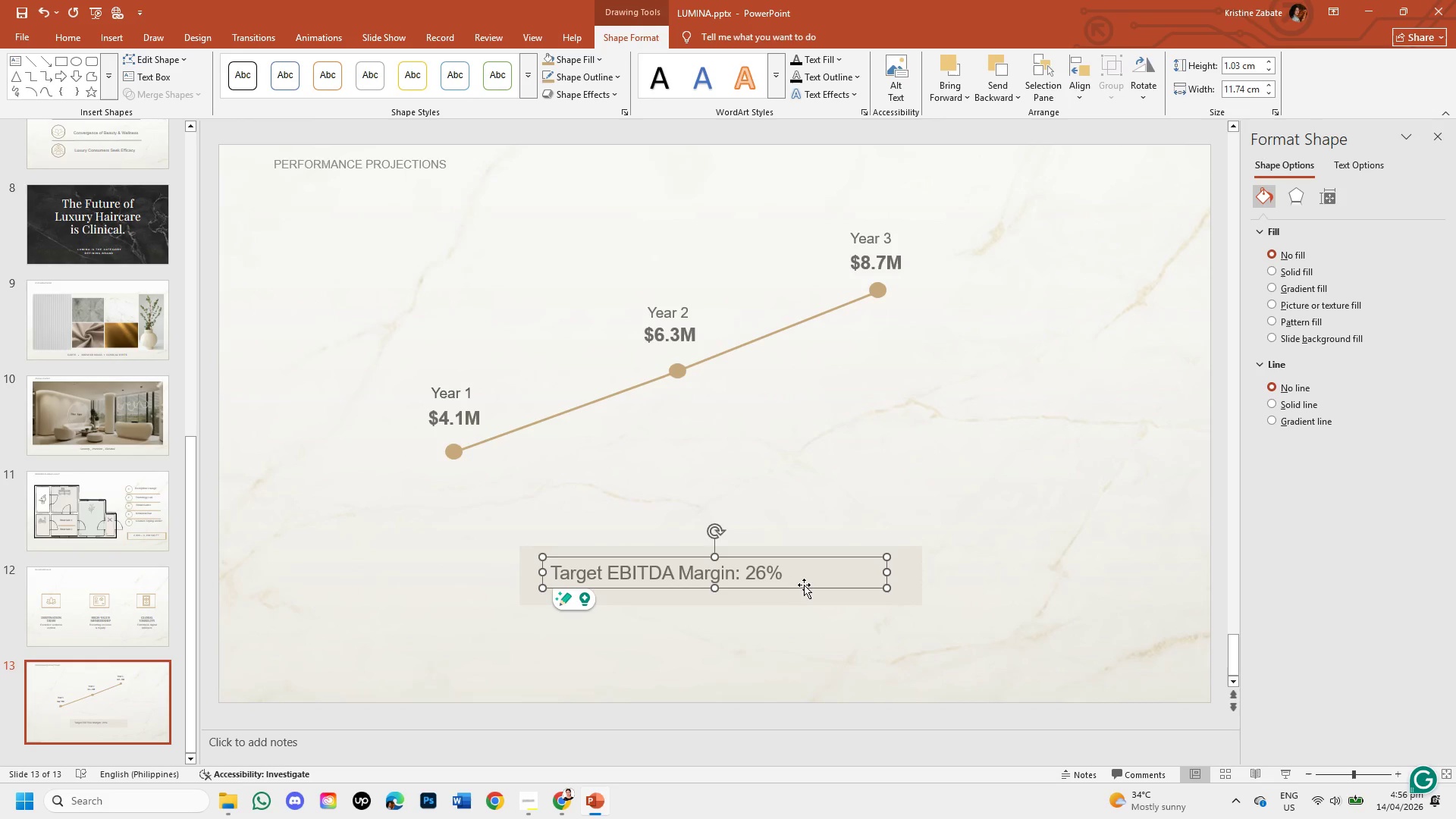 
left_click_drag(start_coordinate=[793, 588], to_coordinate=[847, 592])
 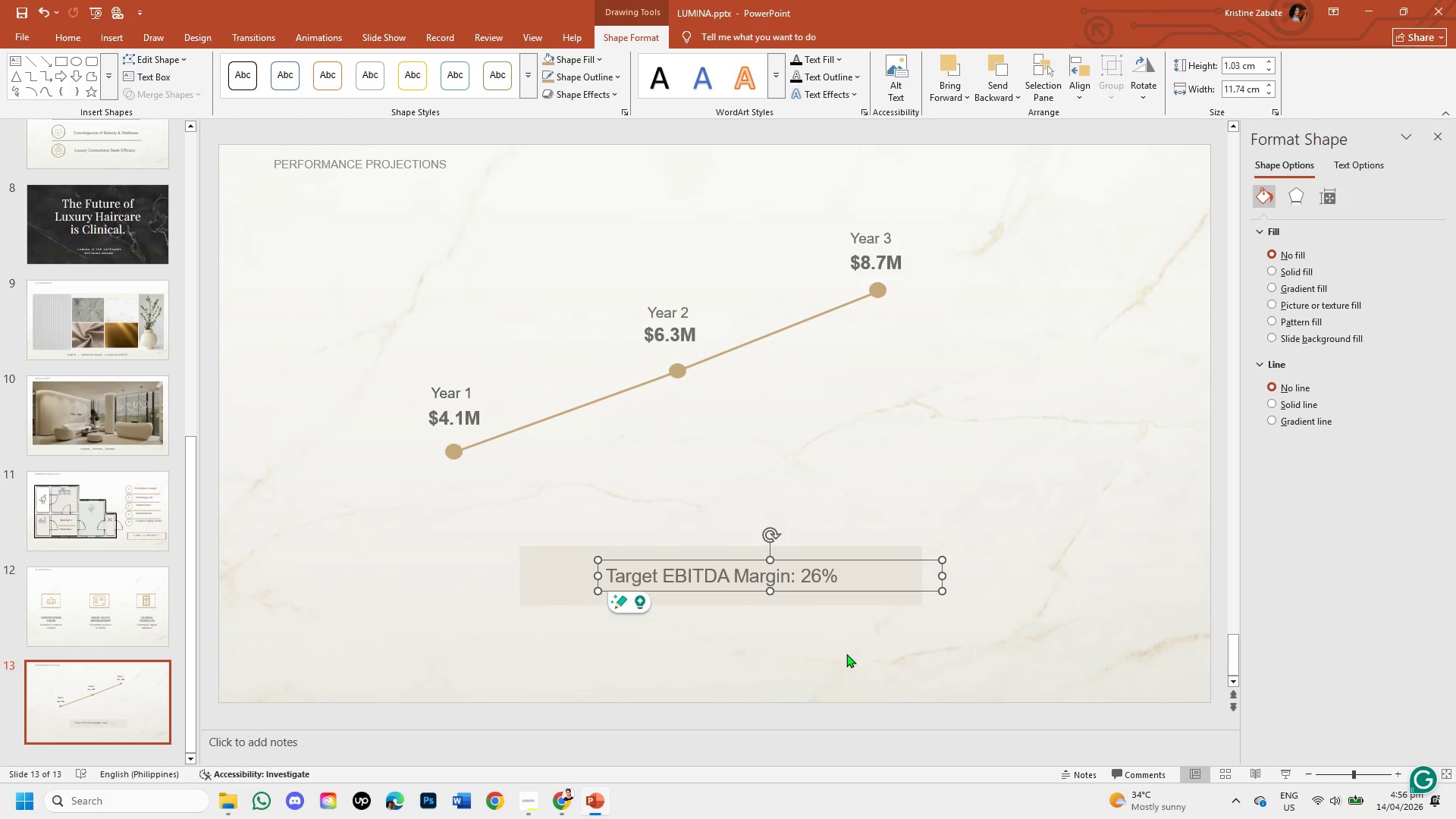 
left_click([846, 654])
 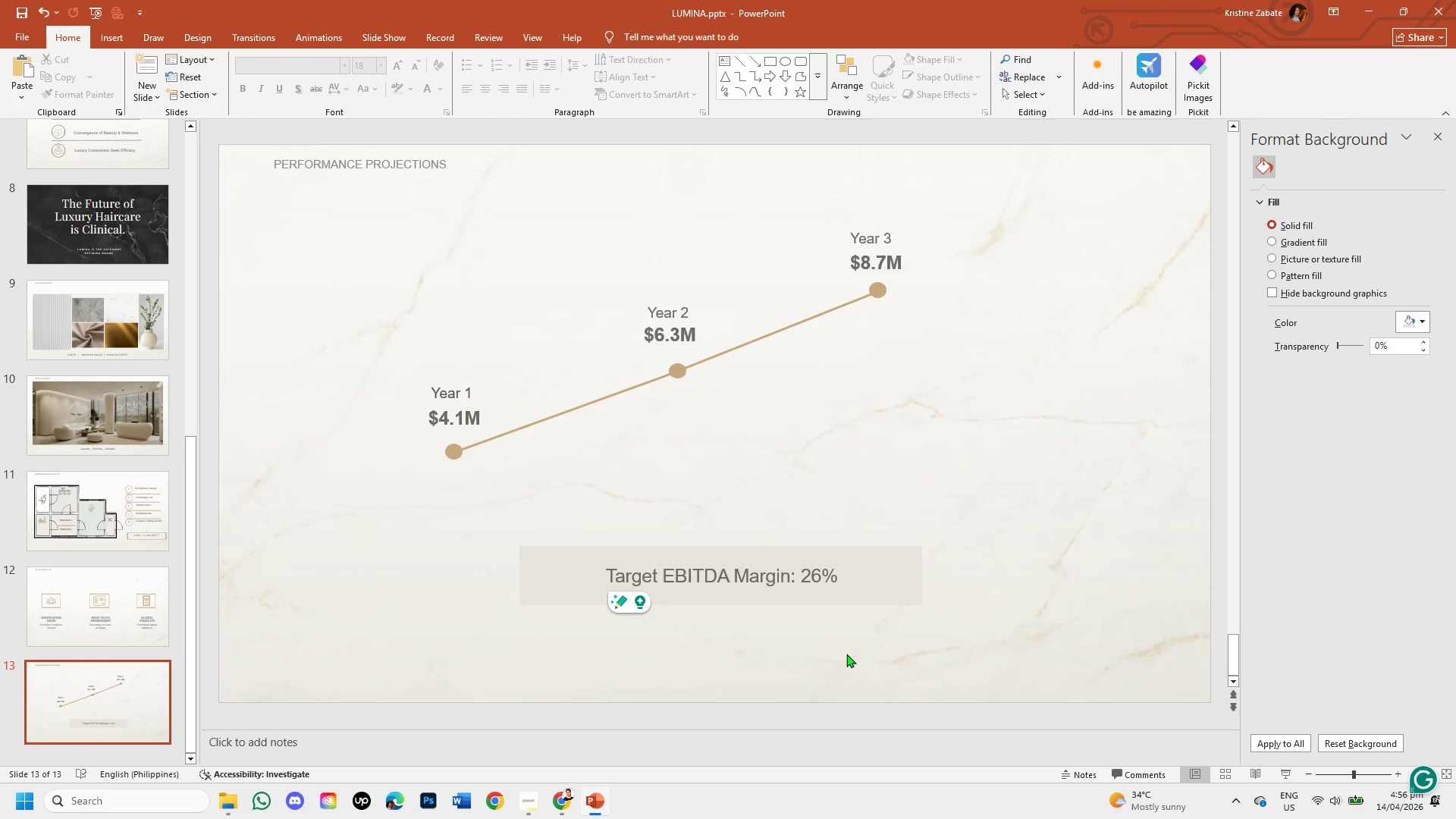 
left_click([1029, 449])
 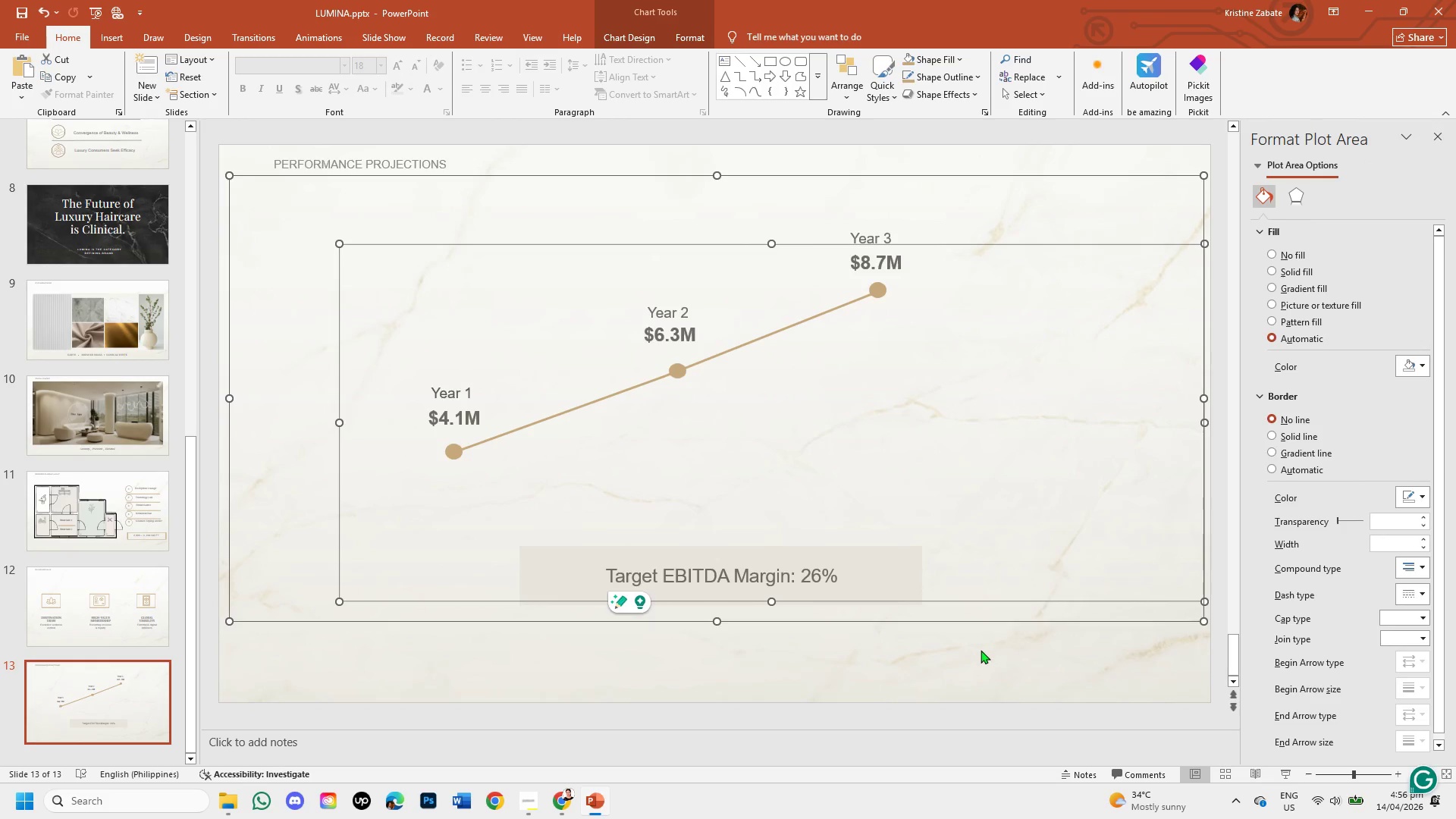 
left_click([981, 650])
 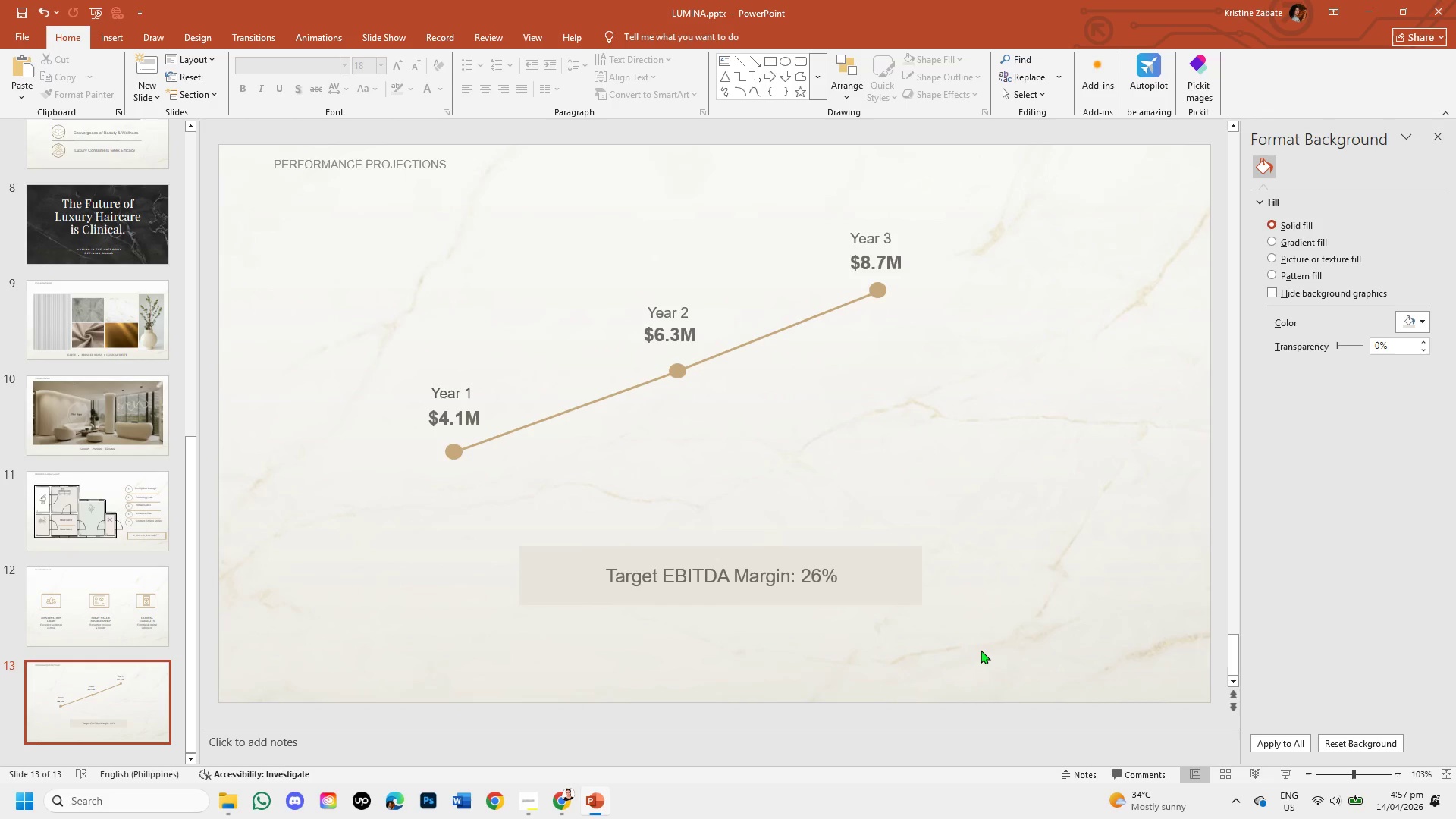 
wait(17.92)
 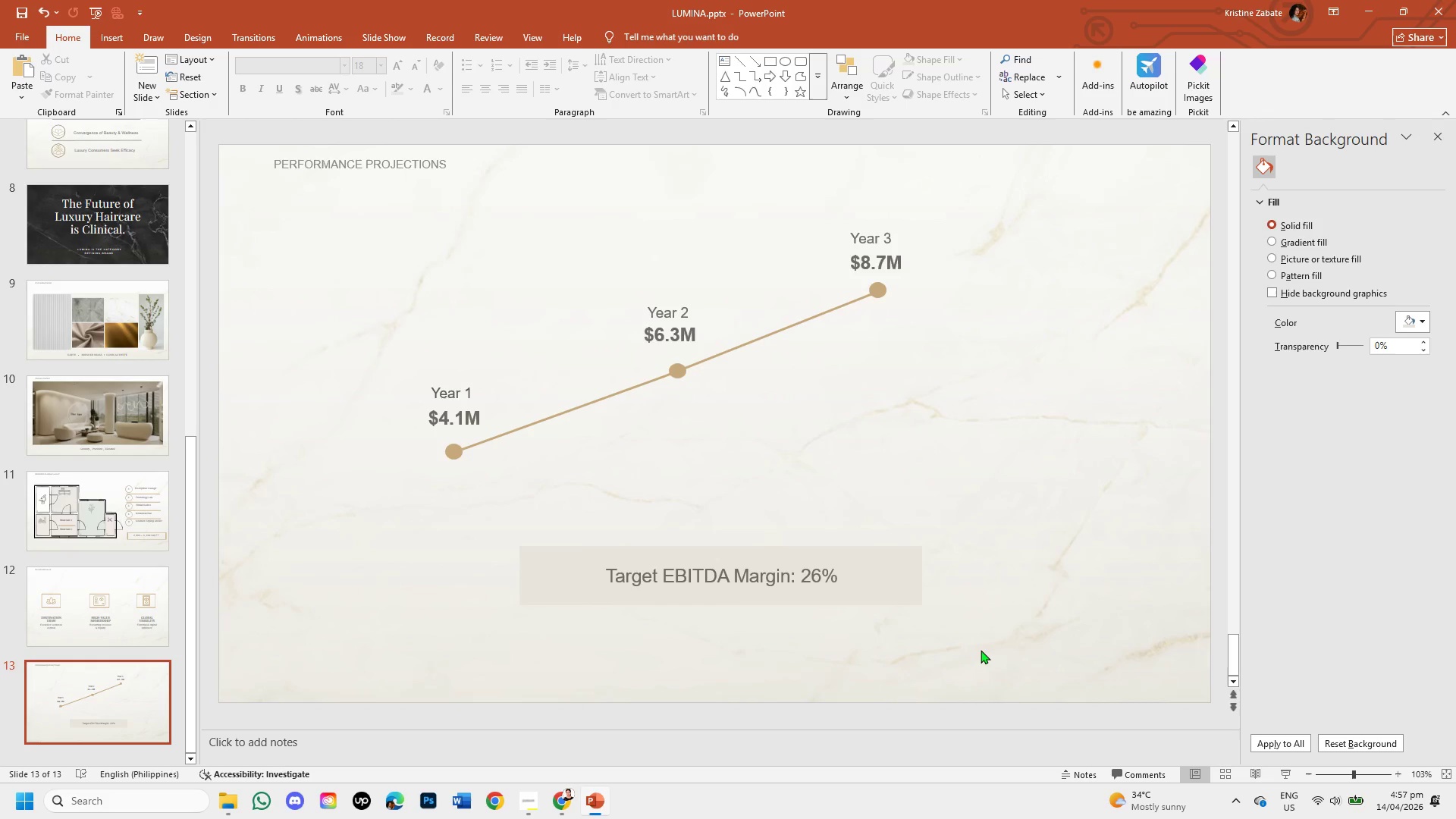 
left_click([188, 609])
 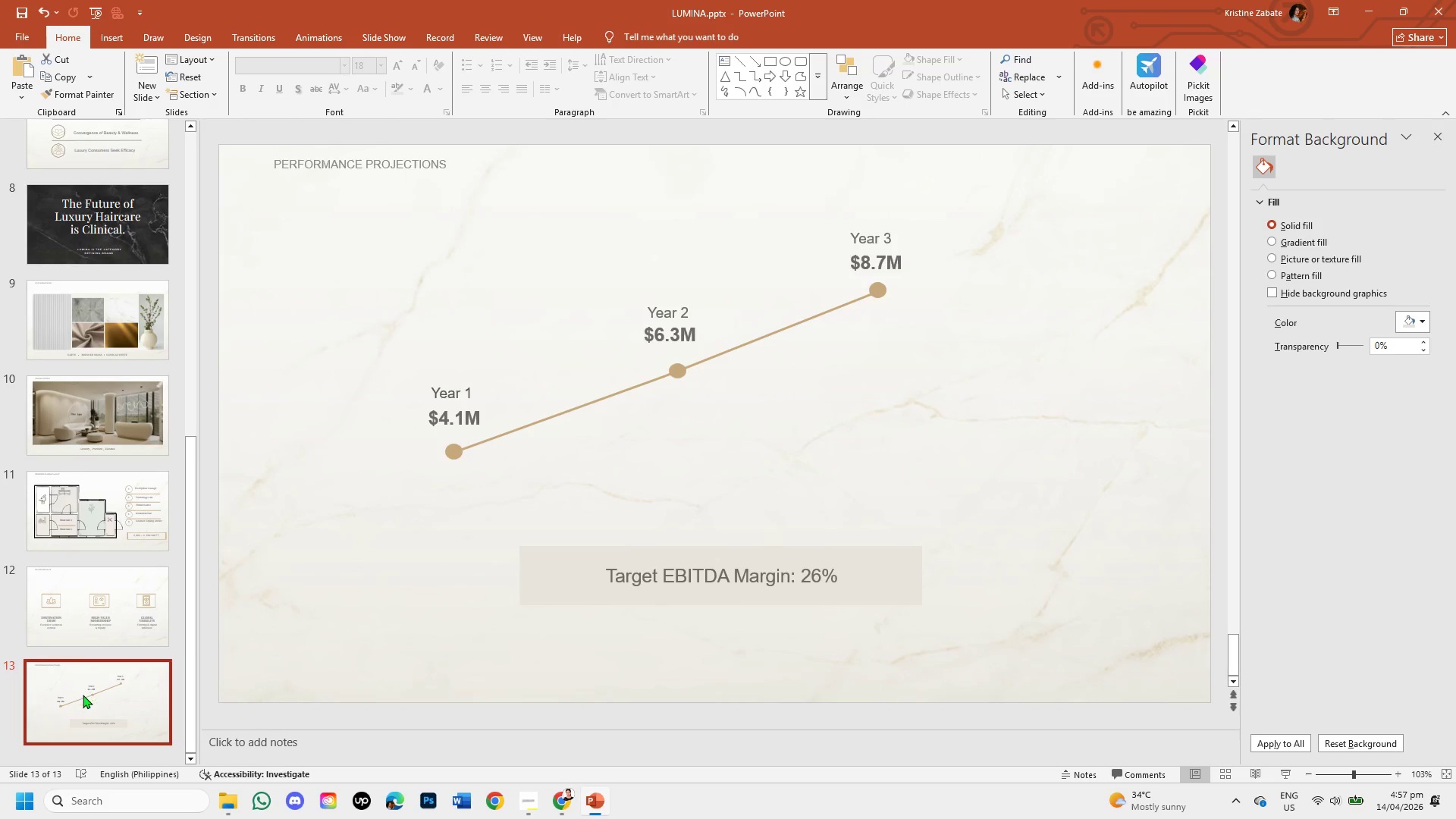 
left_click([83, 695])
 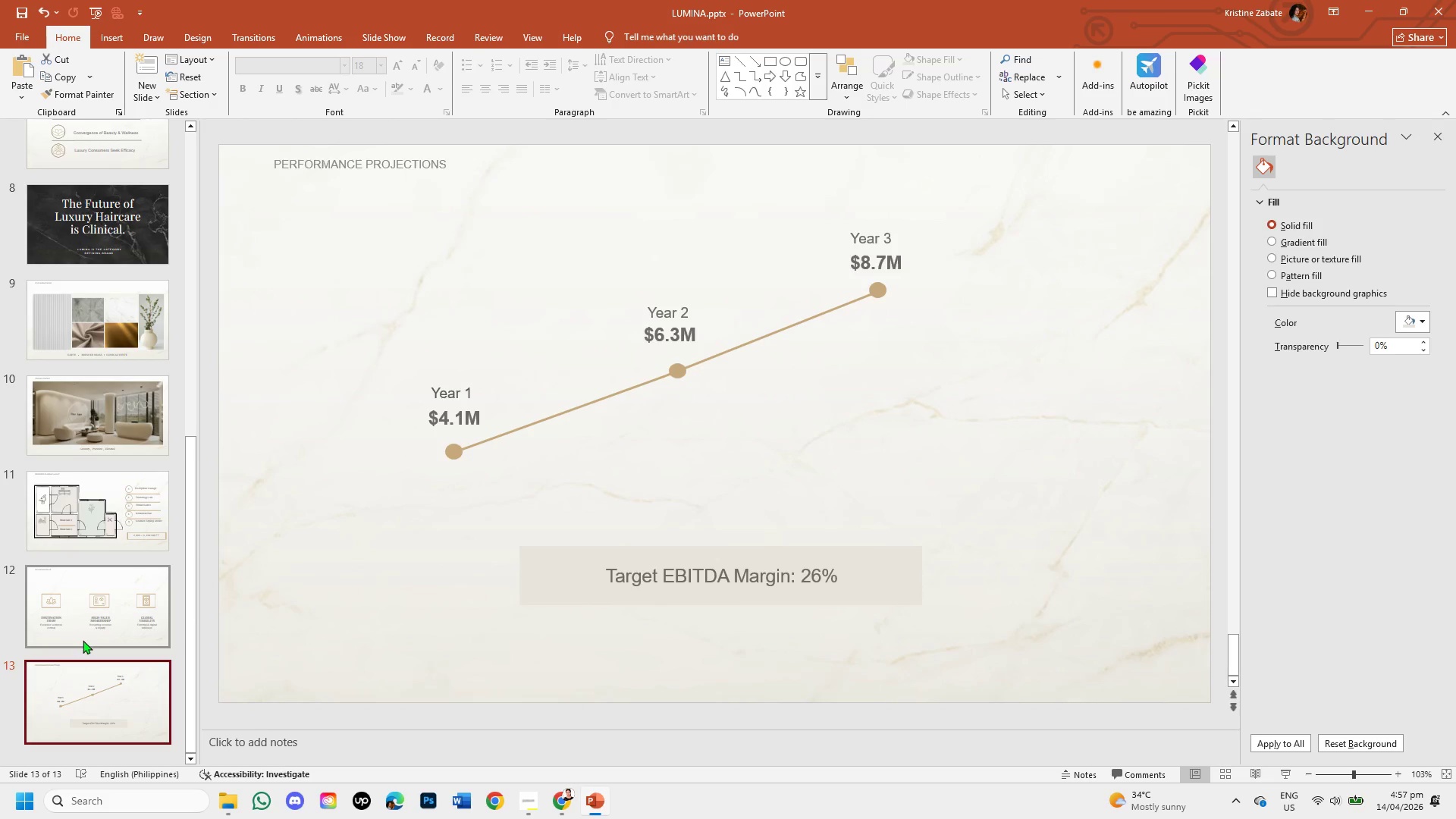 
left_click([83, 625])
 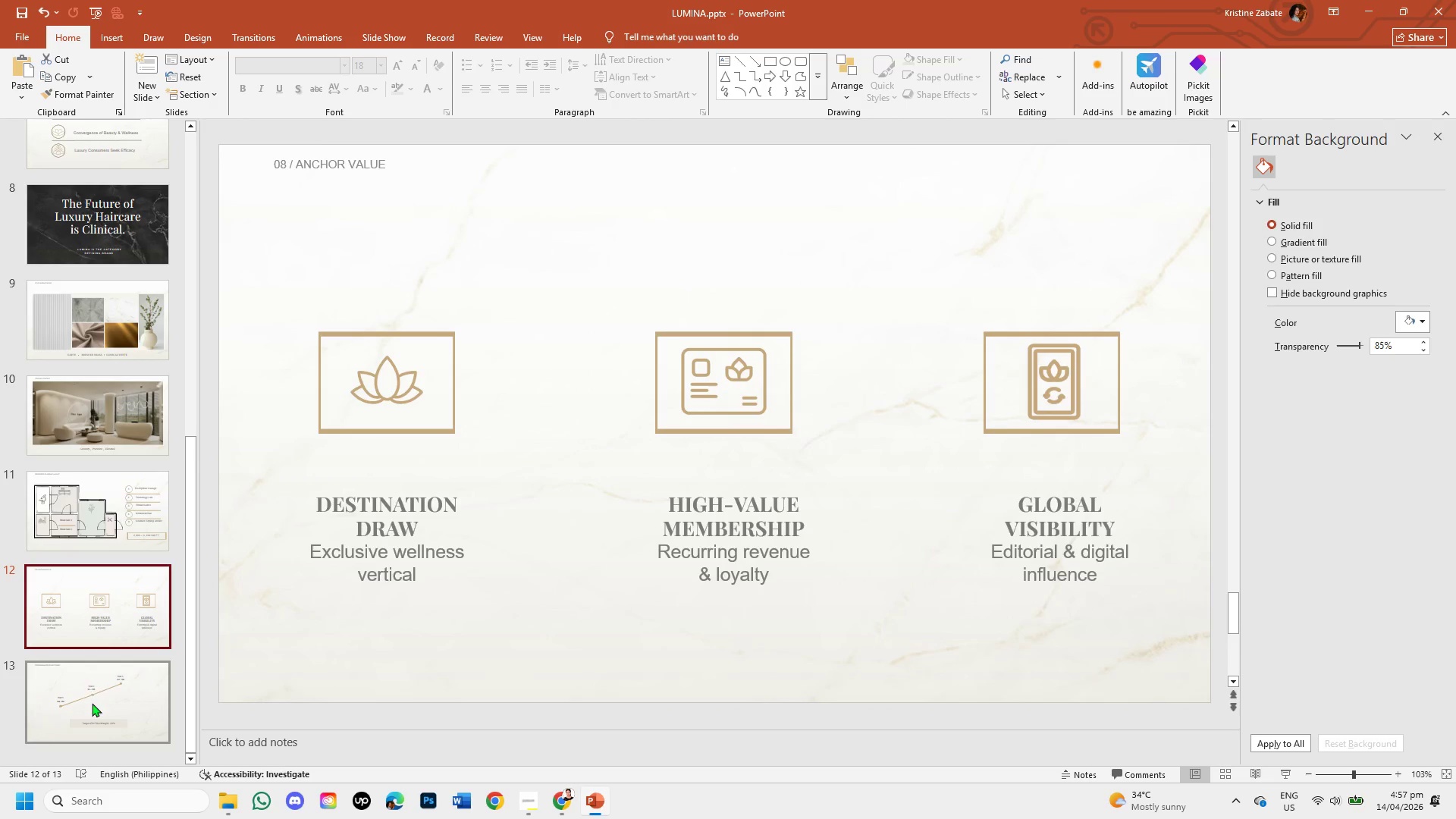 
left_click([92, 703])
 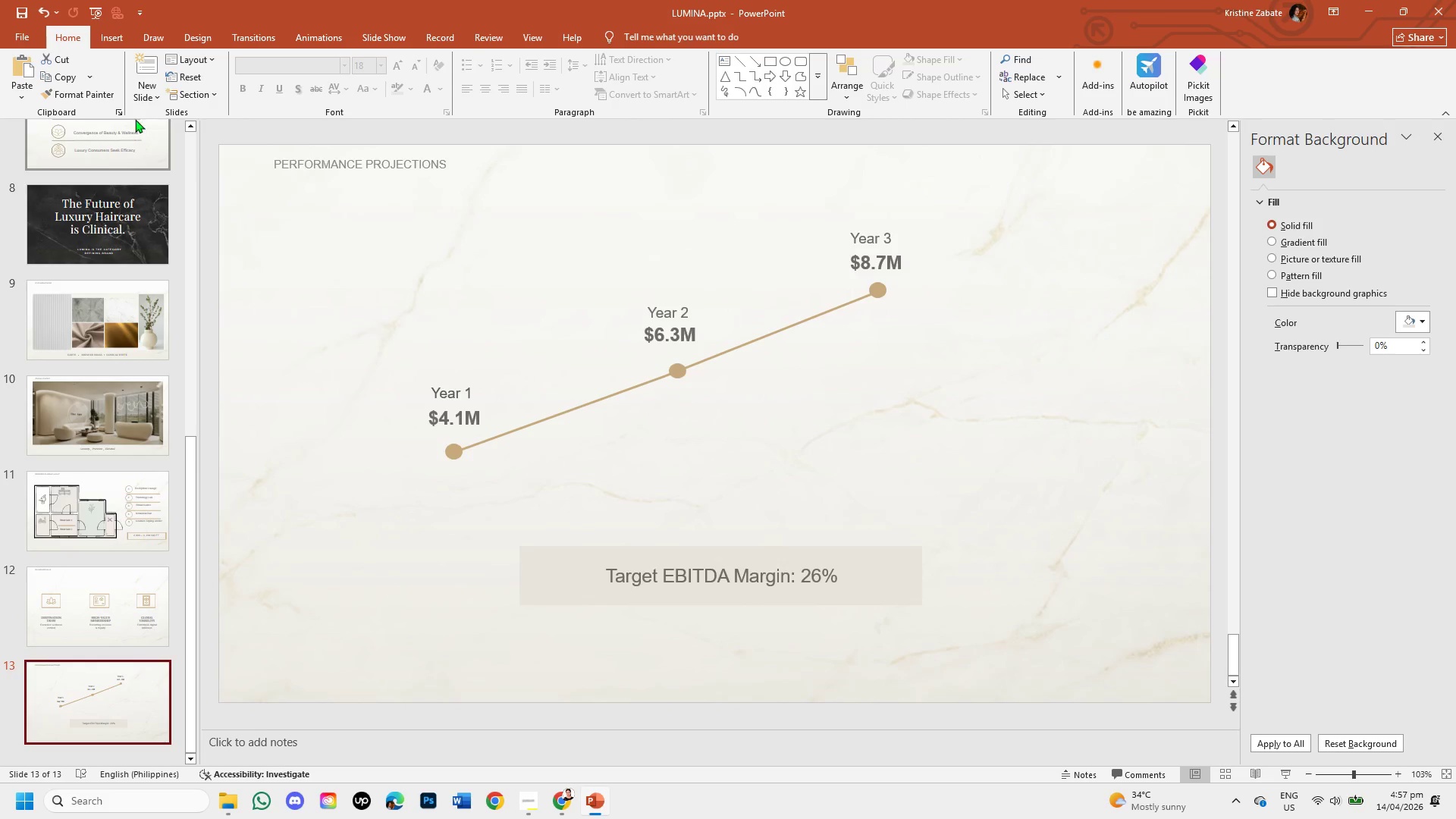 
left_click([144, 86])
 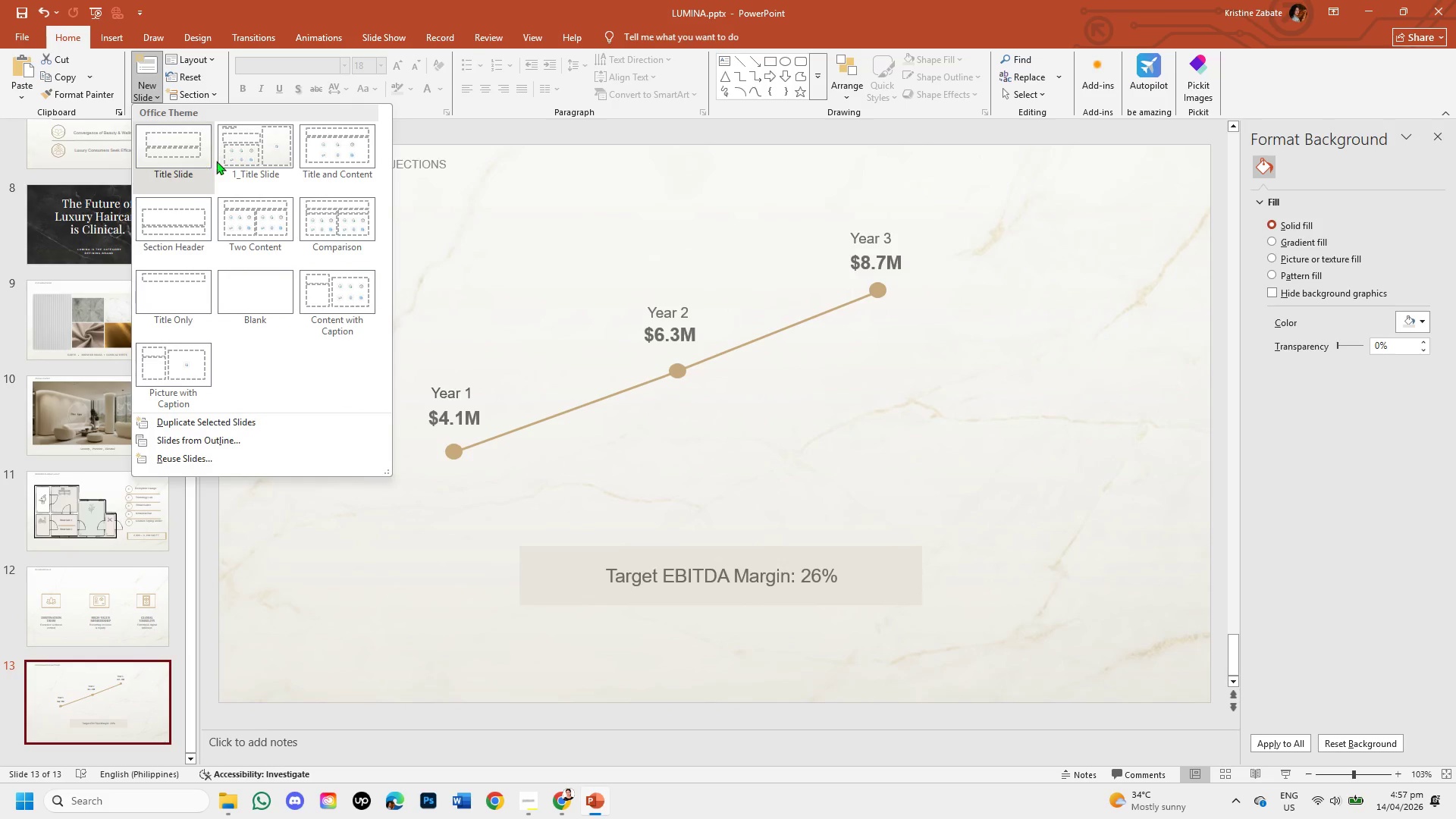 
left_click([222, 161])
 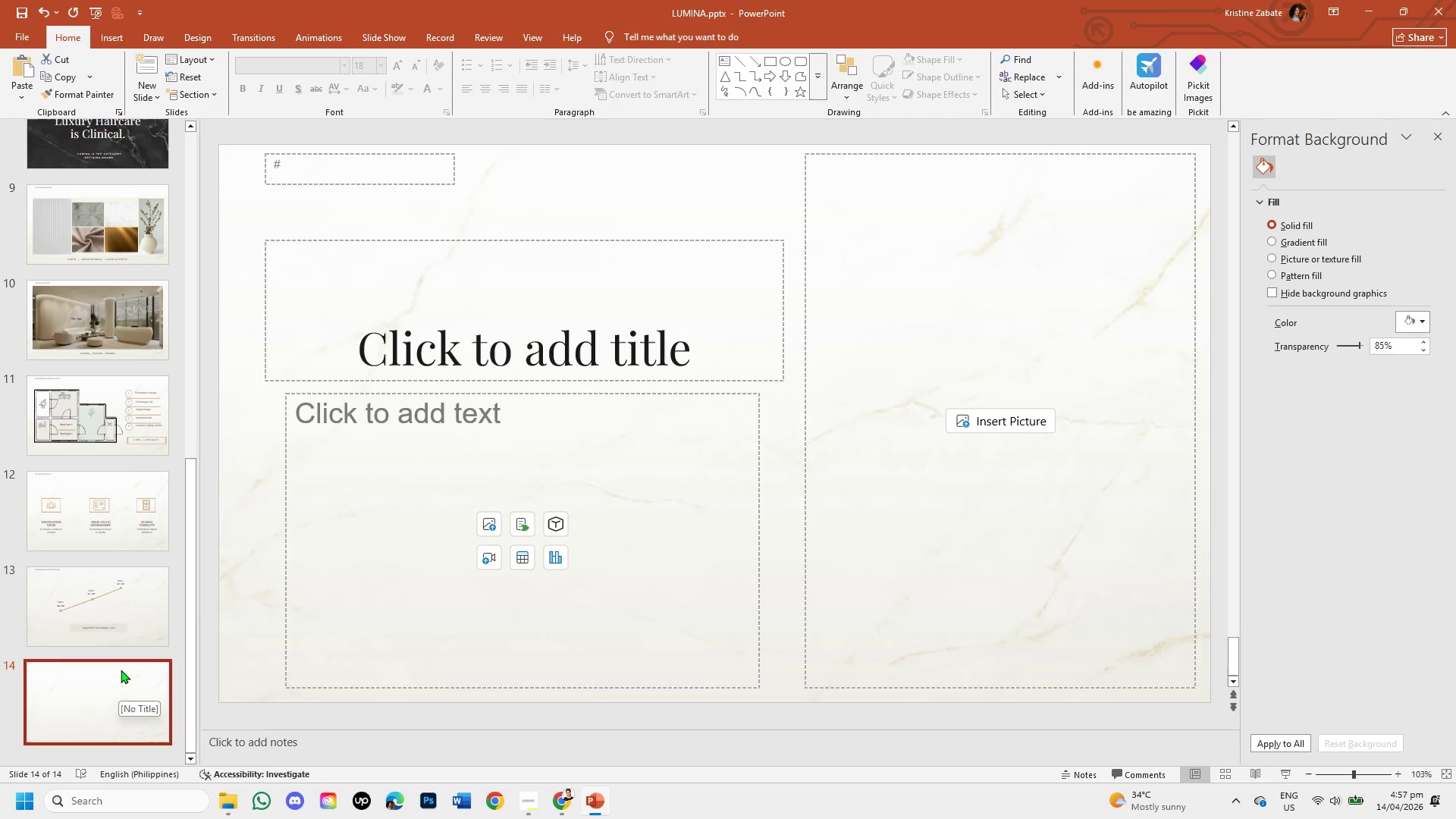 
mouse_move([156, 623])
 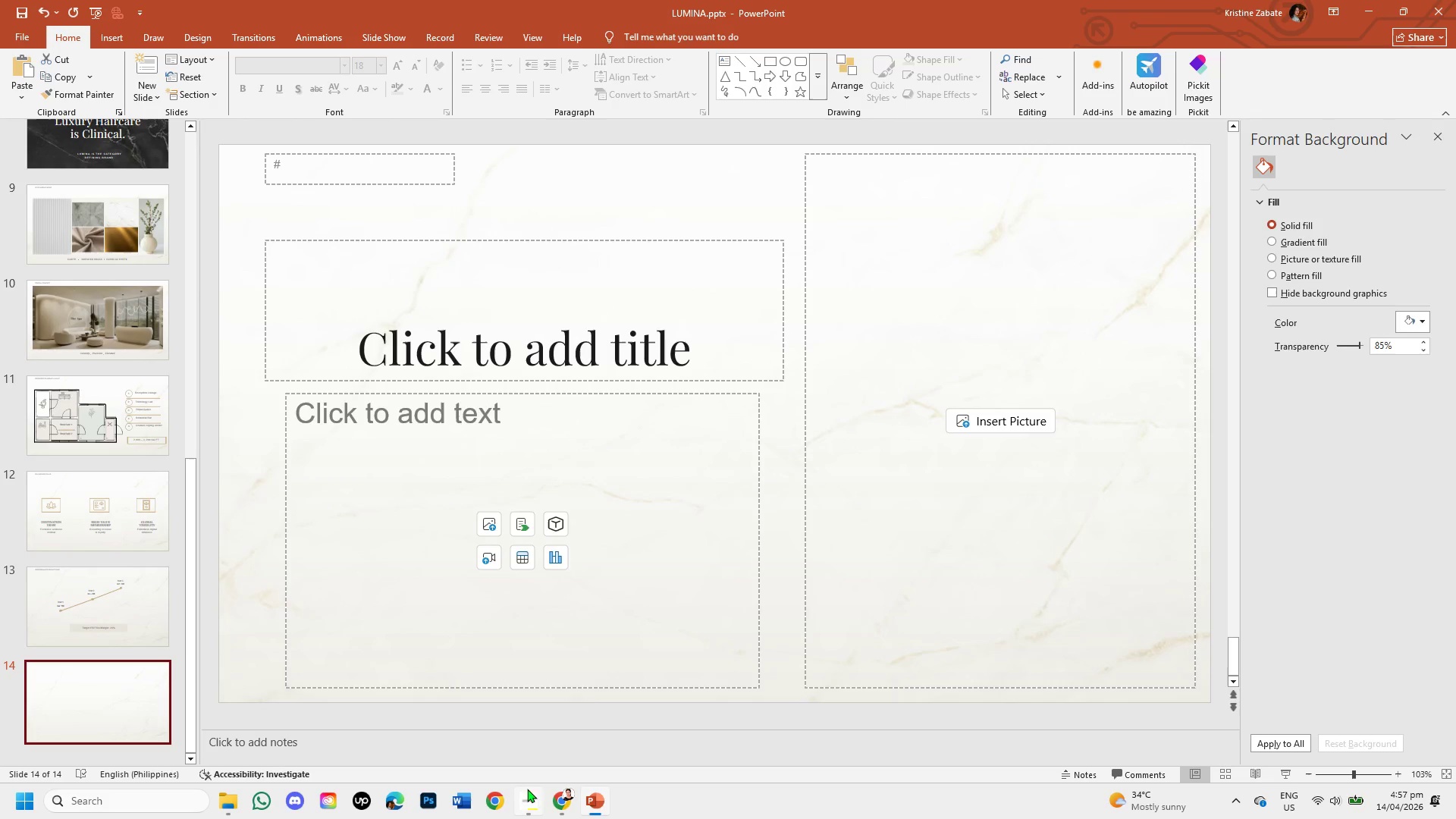 
left_click([527, 795])